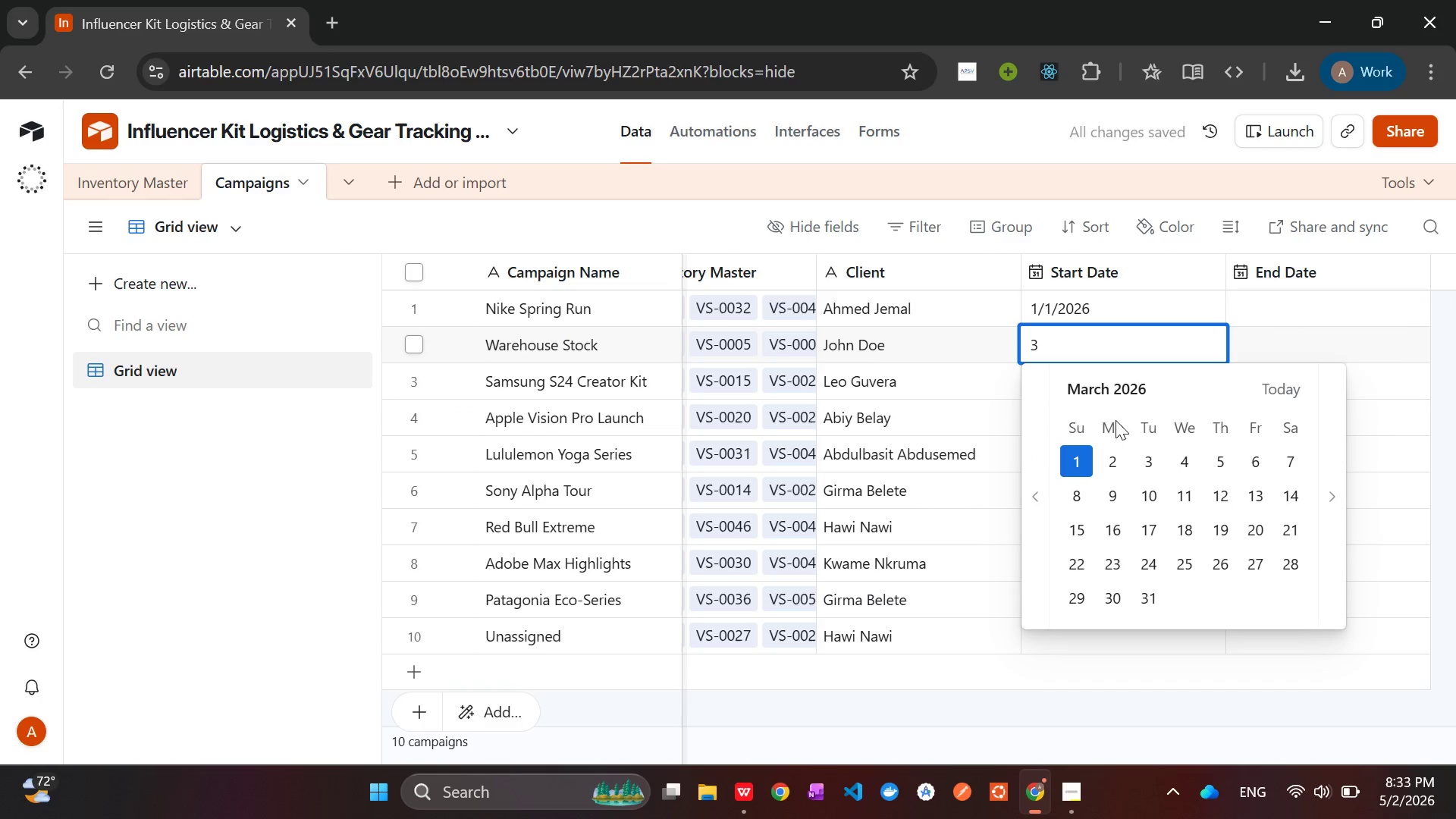 
left_click([1122, 422])
 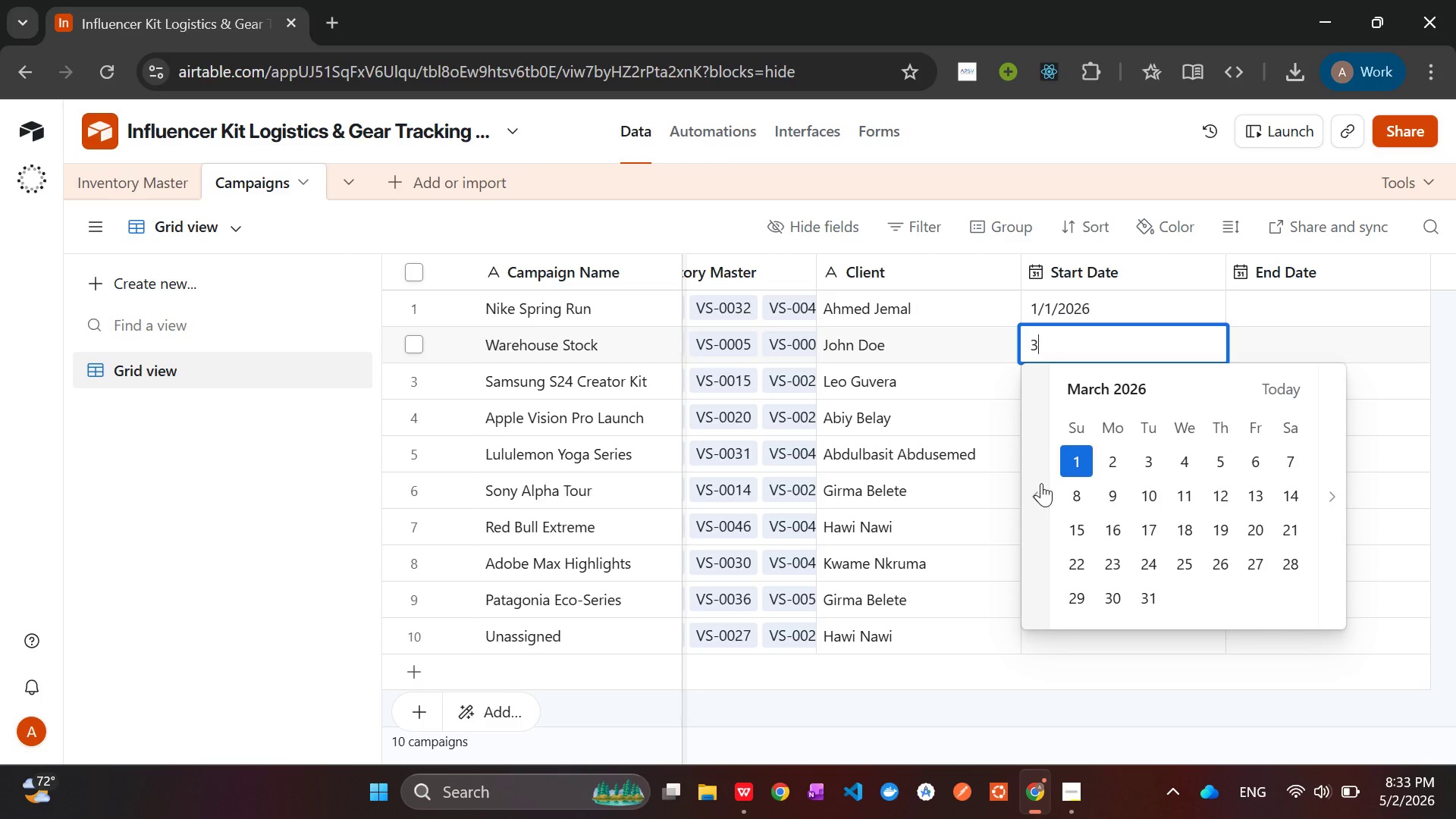 
left_click([1035, 495])
 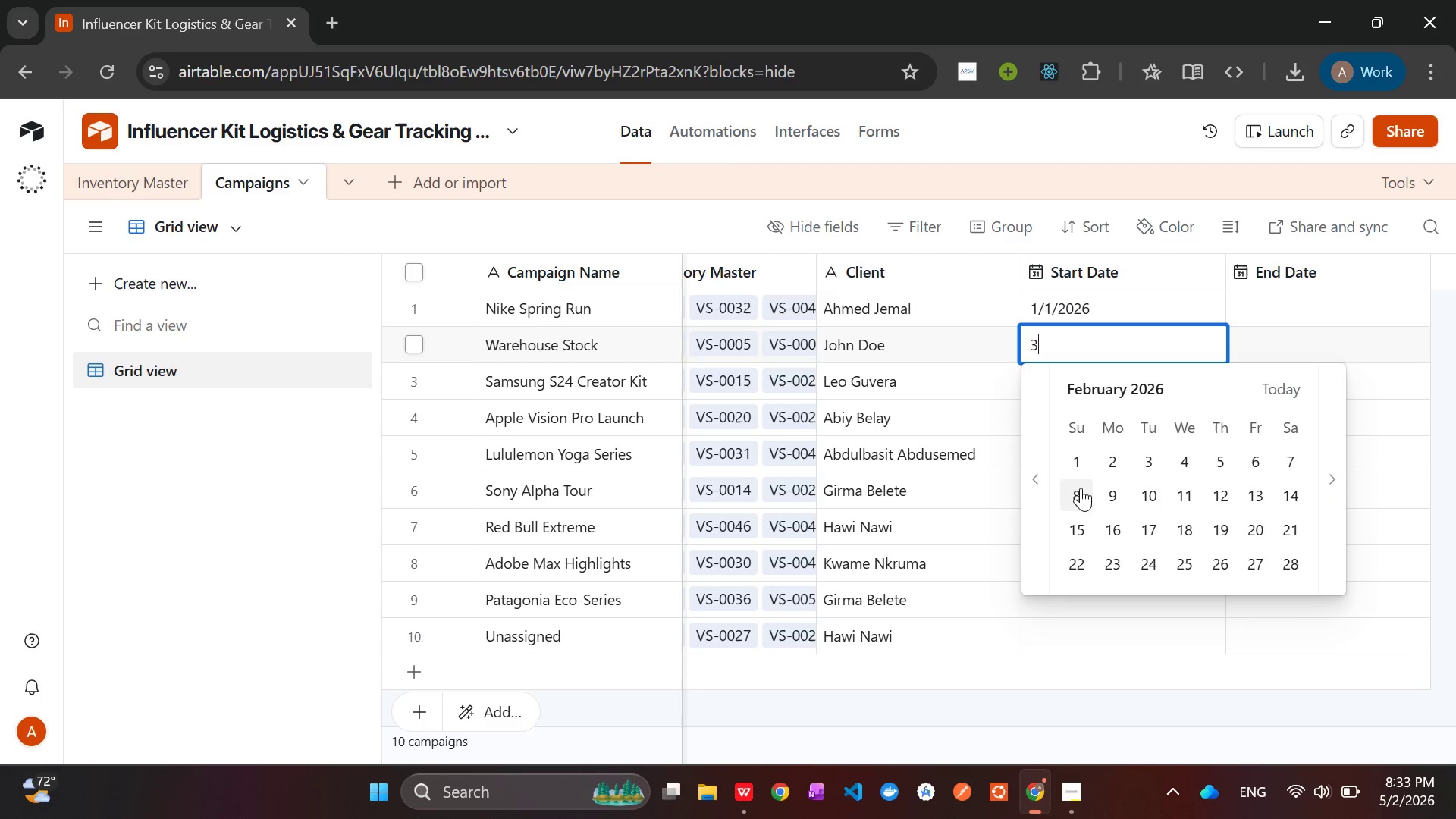 
left_click([1082, 489])
 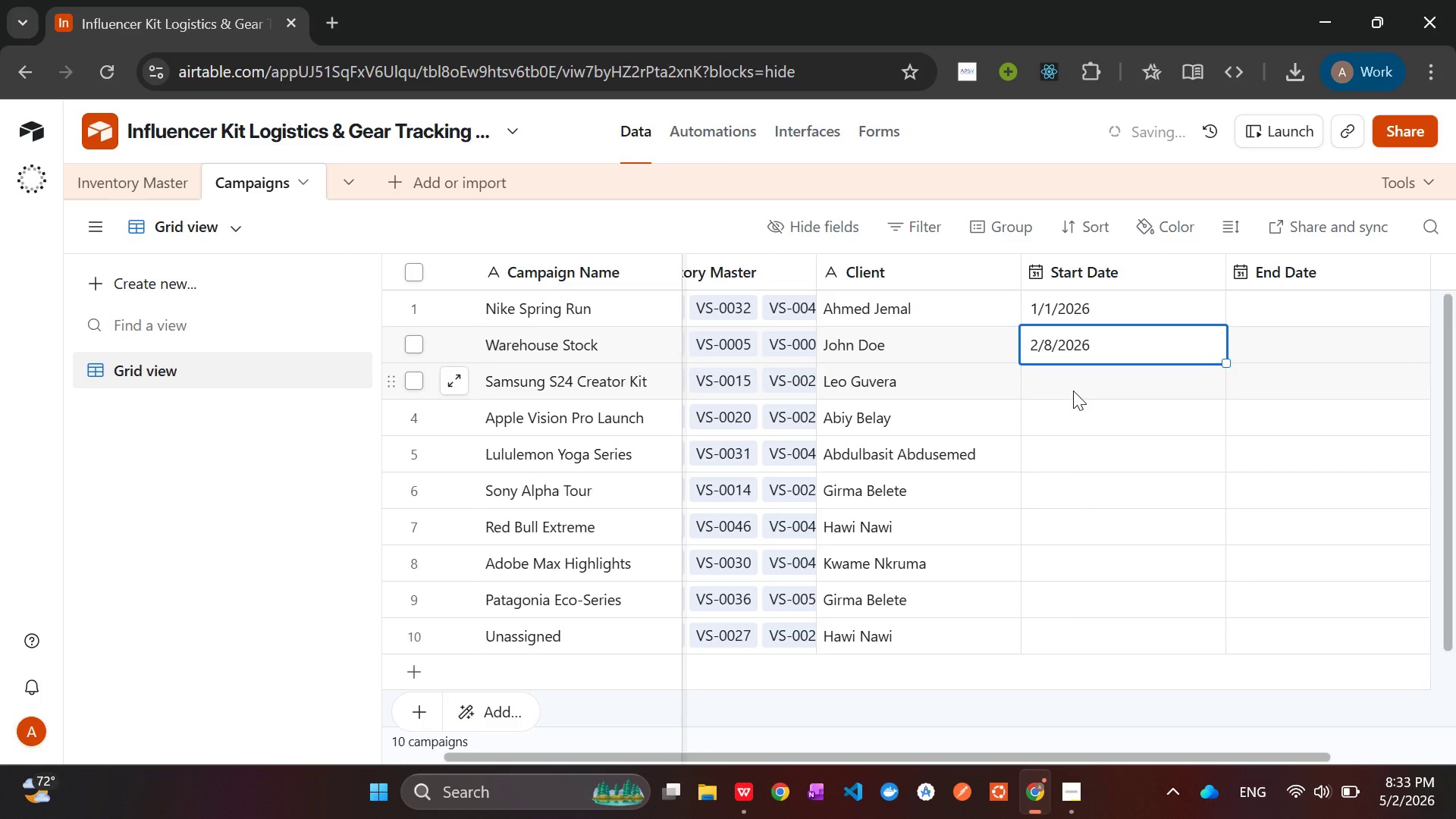 
left_click([1073, 387])
 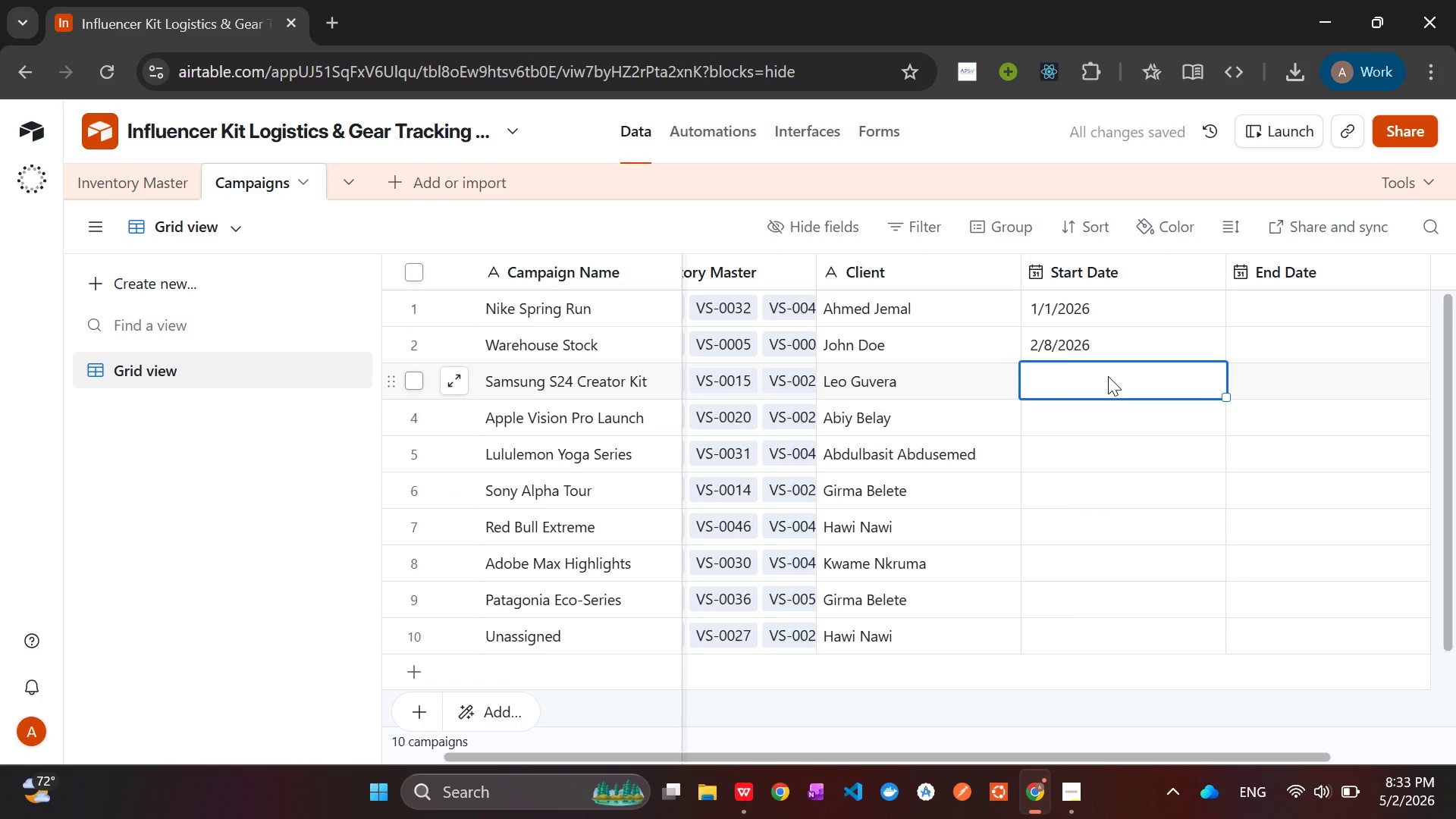 
type(3/2/2022)
 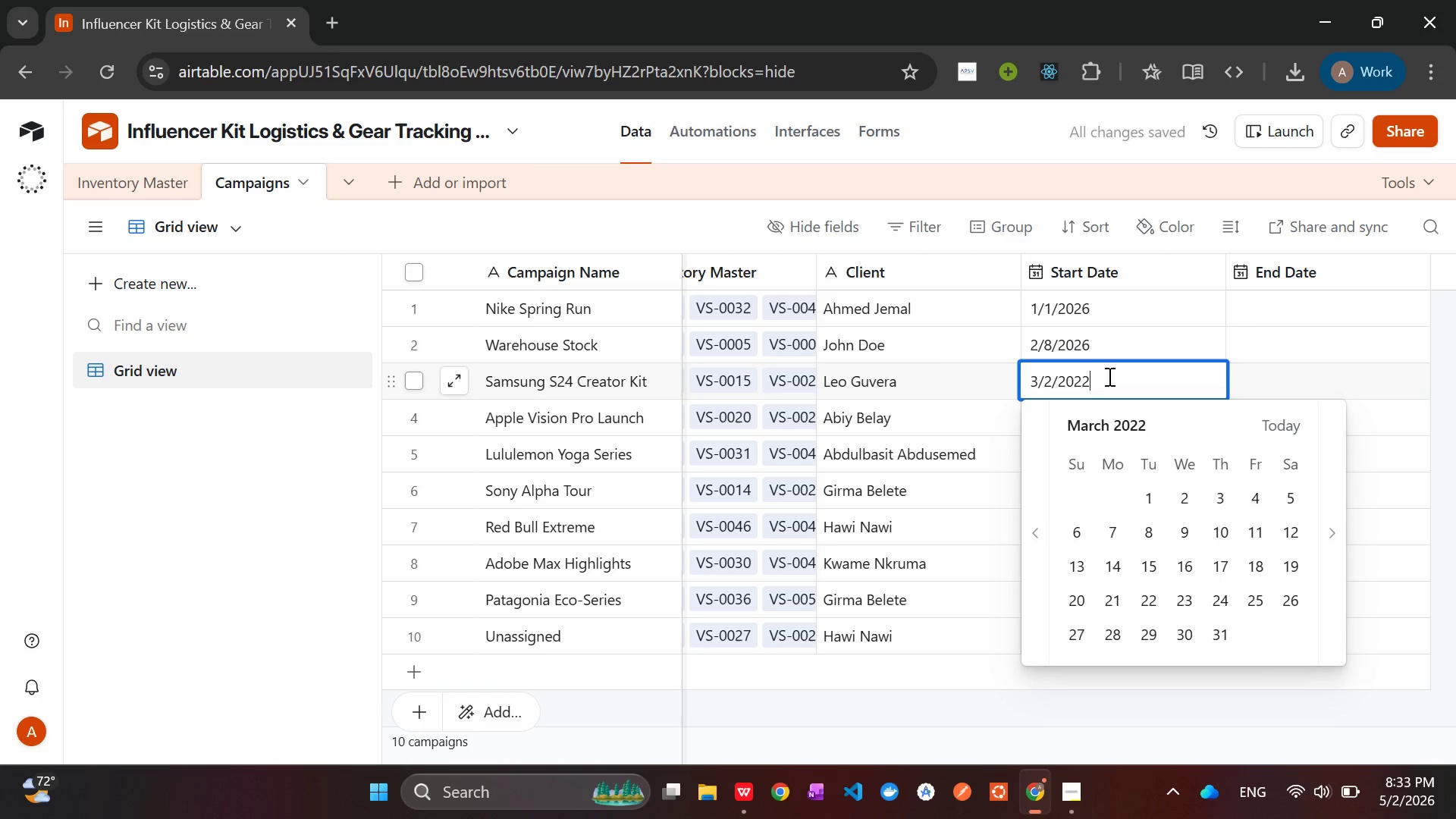 
key(Enter)
 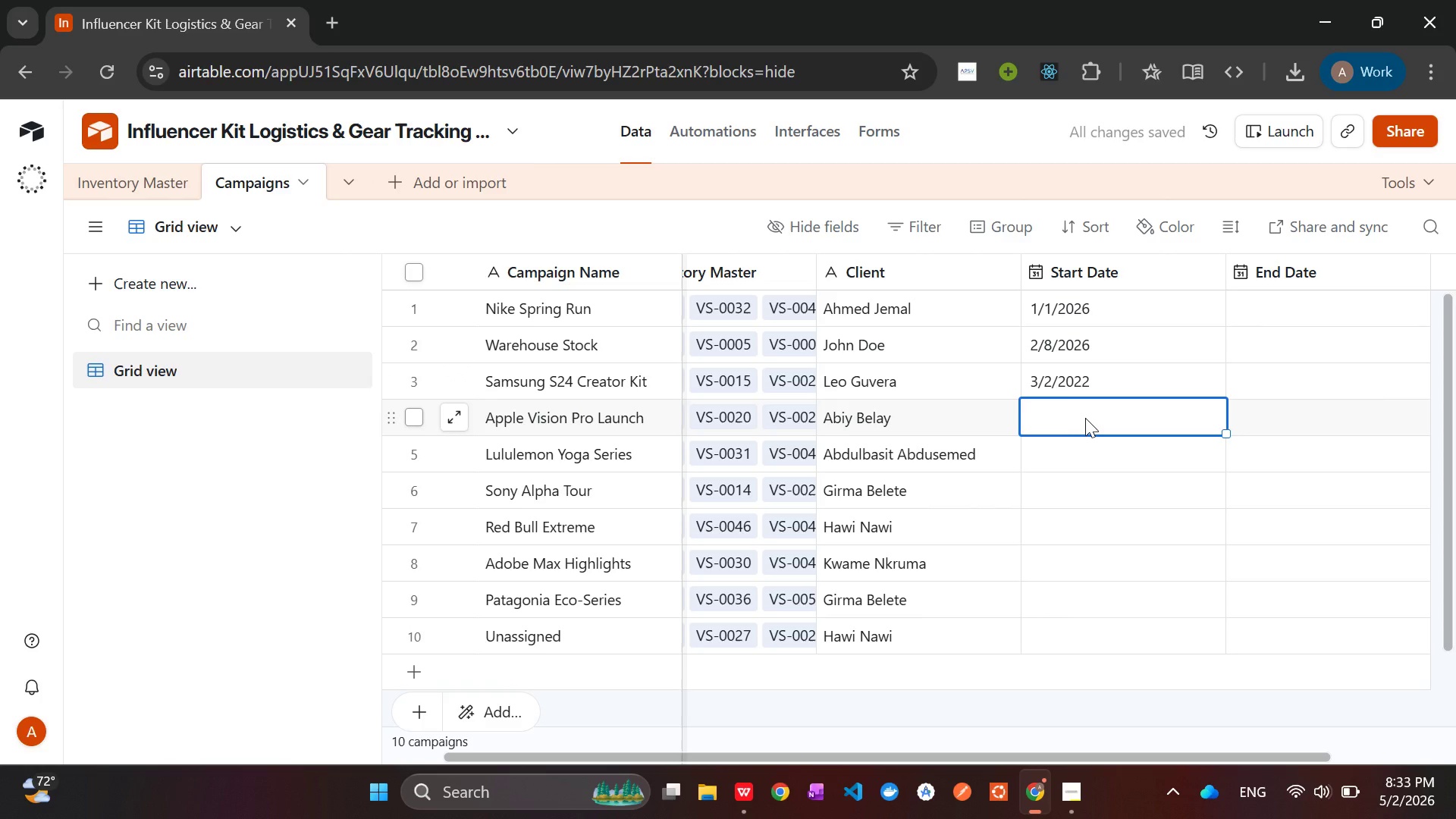 
left_click([1085, 418])
 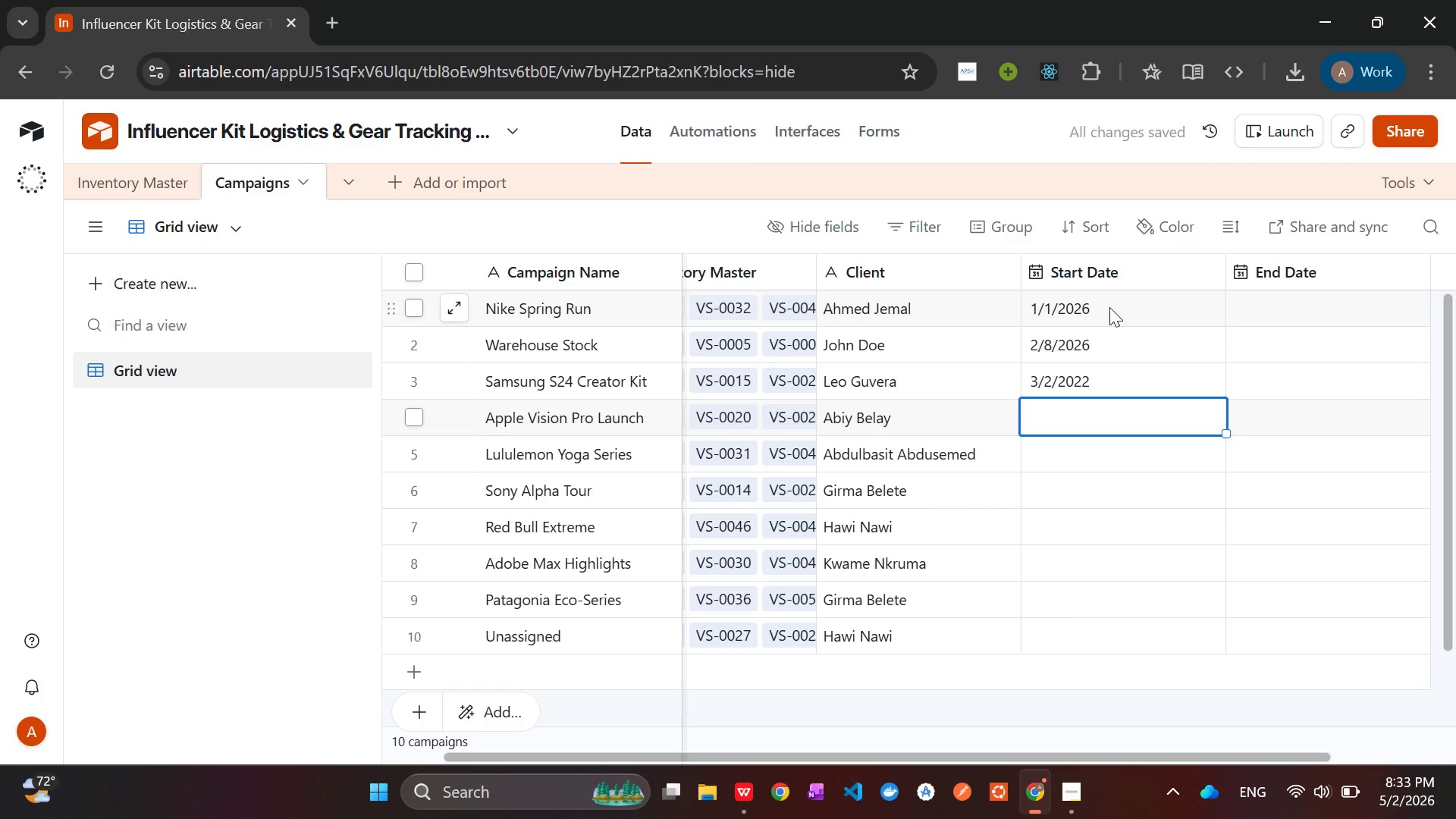 
left_click([1109, 306])
 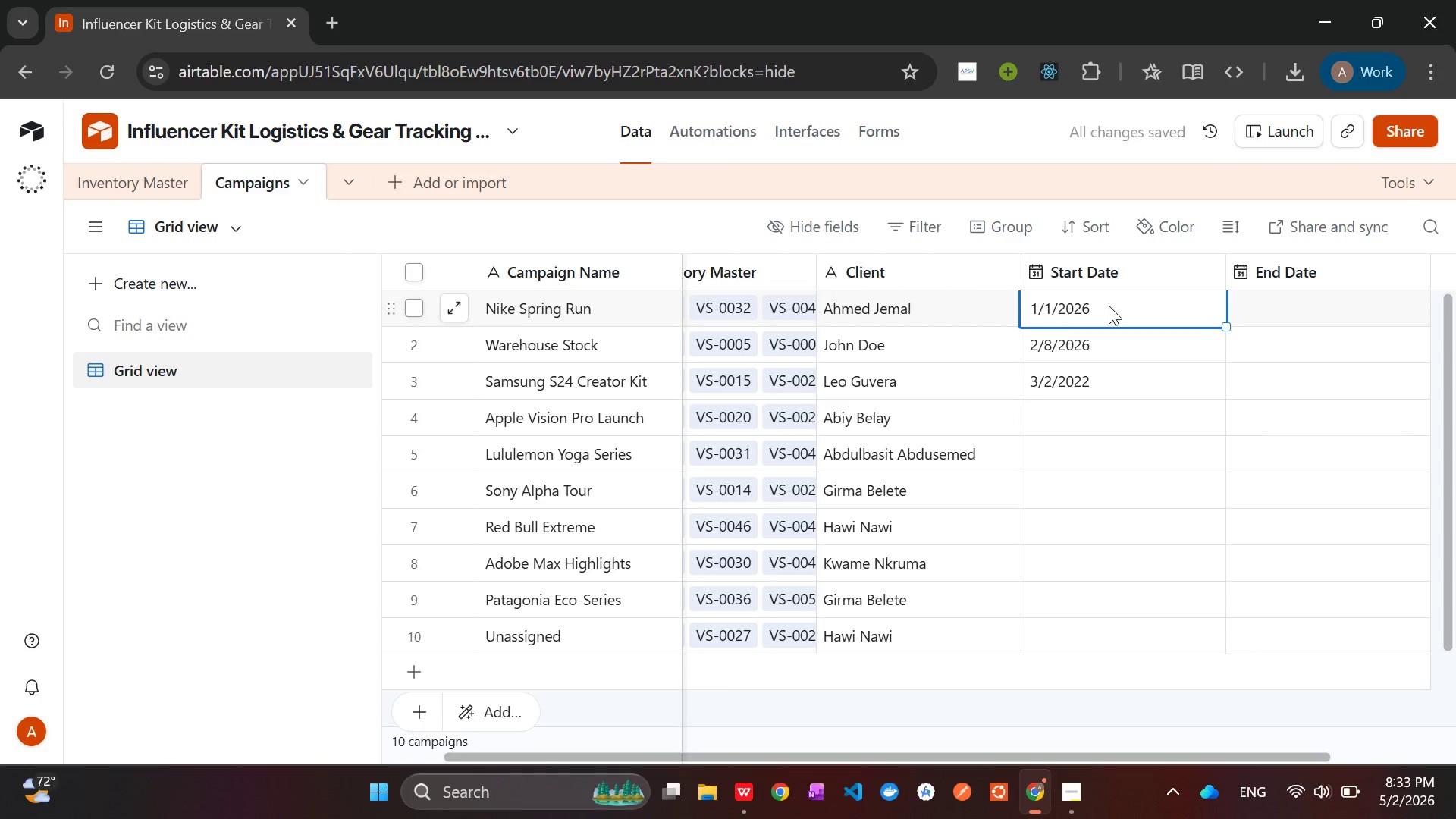 
left_click_drag(start_coordinate=[1109, 306], to_coordinate=[1109, 374])
 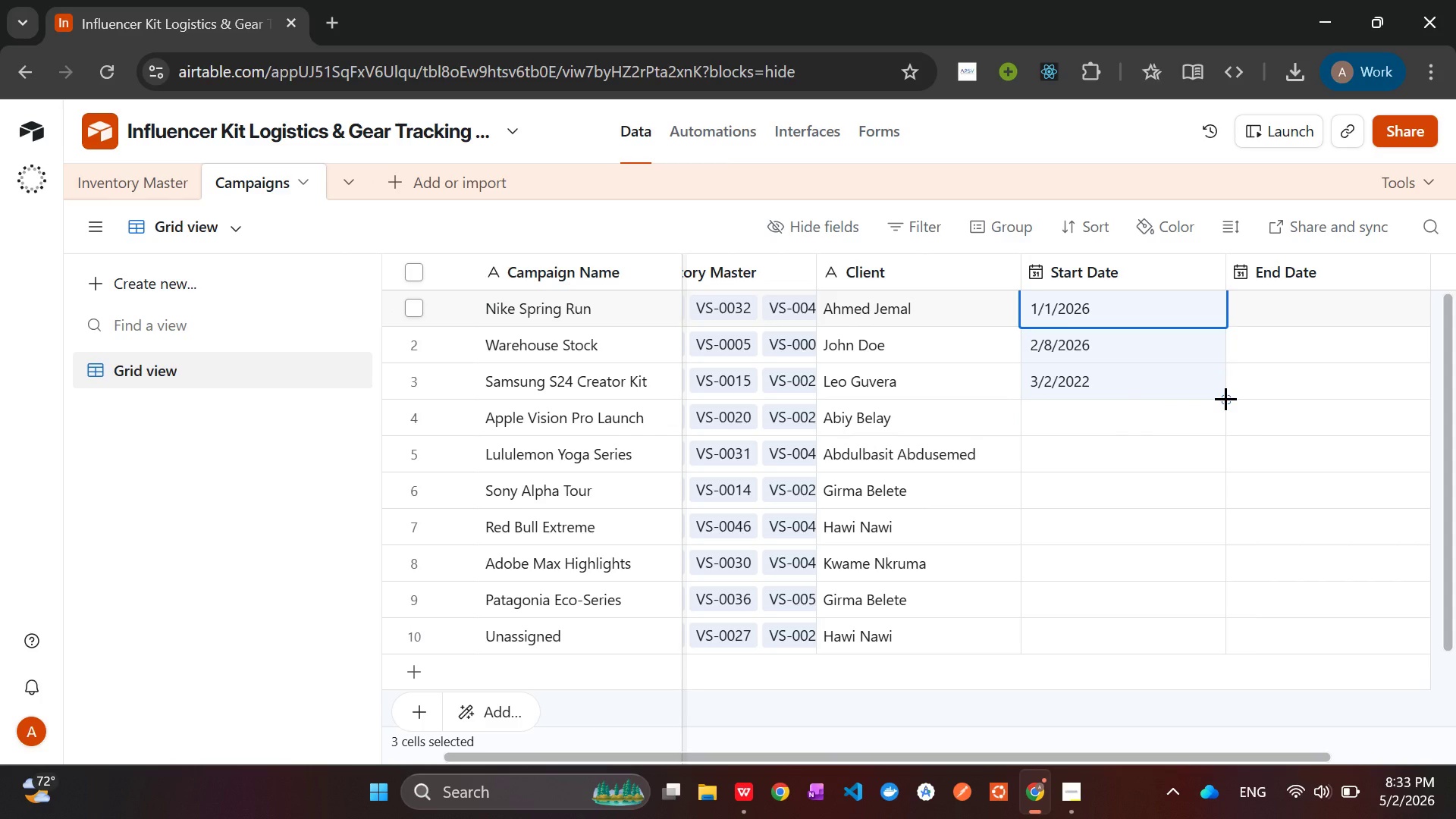 
left_click_drag(start_coordinate=[1225, 398], to_coordinate=[1187, 636])
 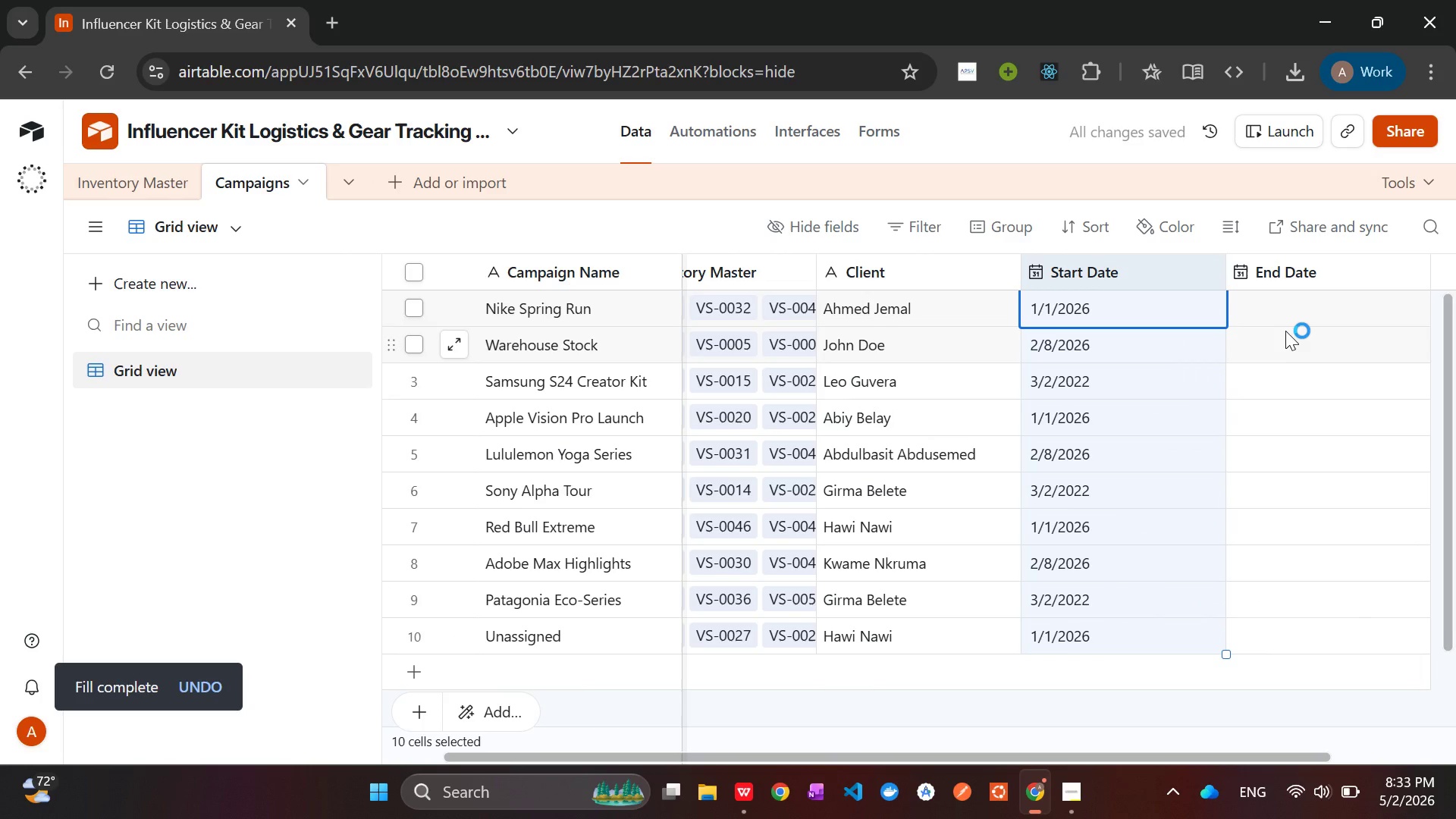 
left_click([1286, 310])
 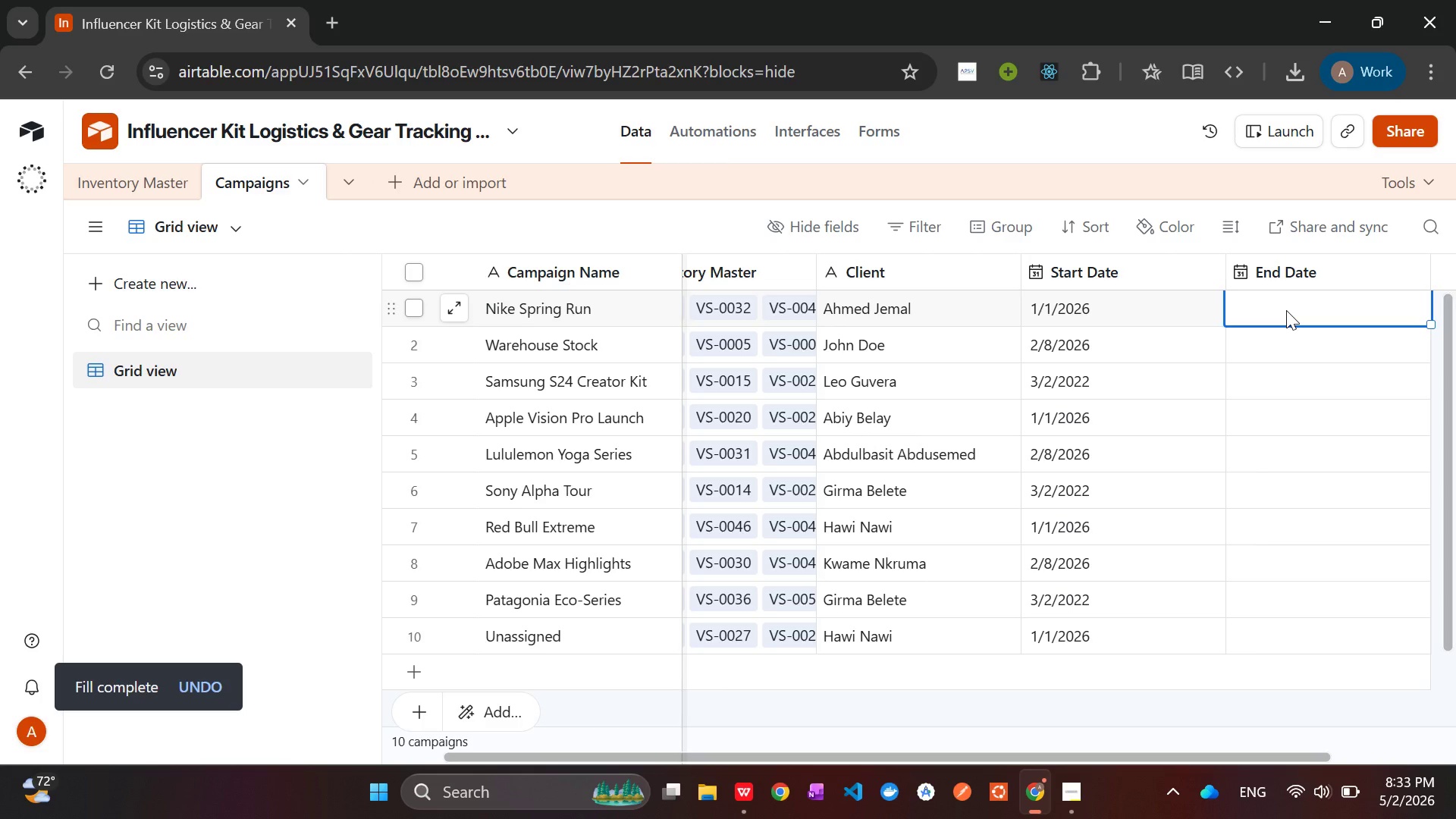 
left_click([1131, 308])
 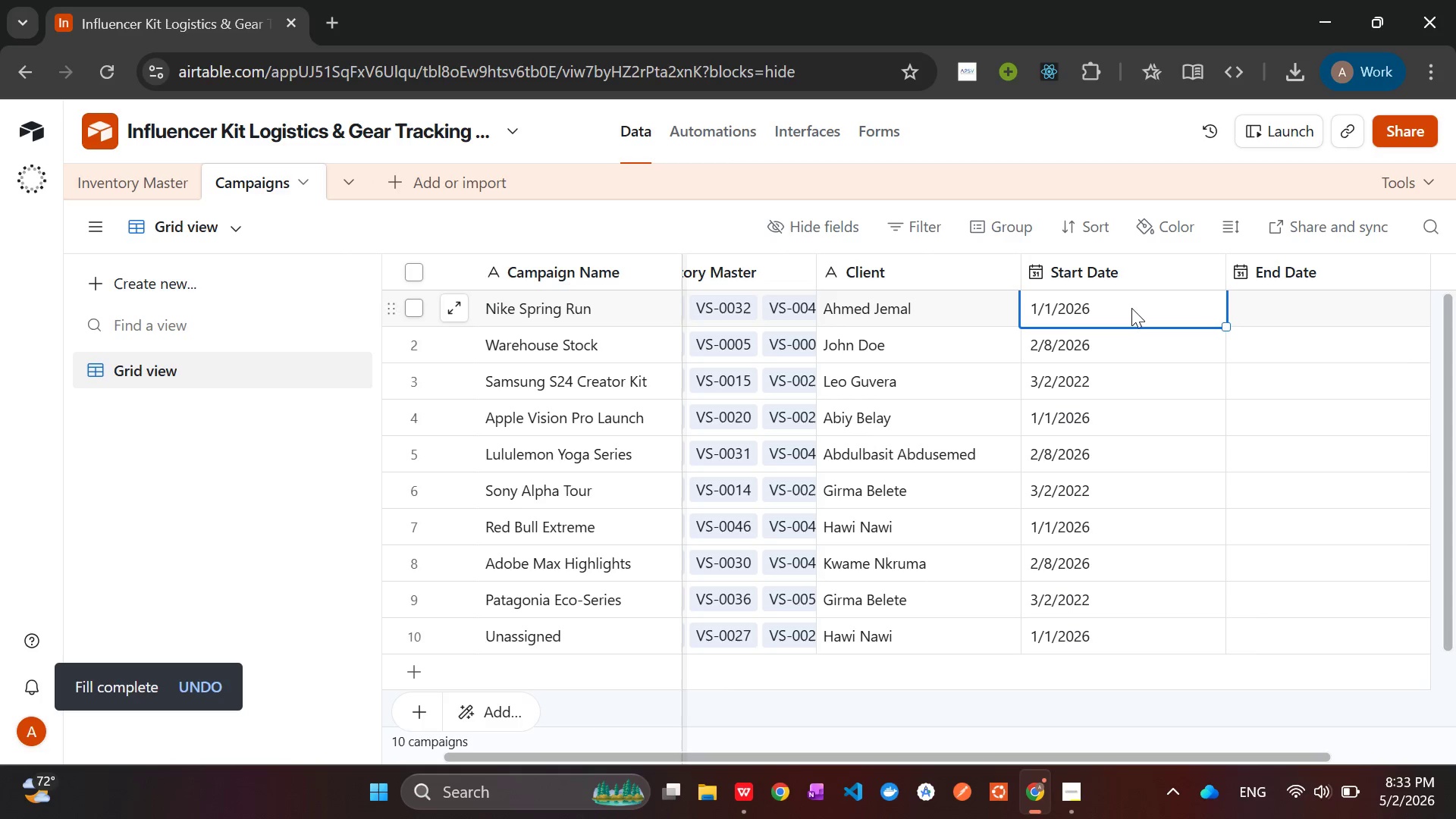 
left_click_drag(start_coordinate=[1131, 308], to_coordinate=[1112, 624])
 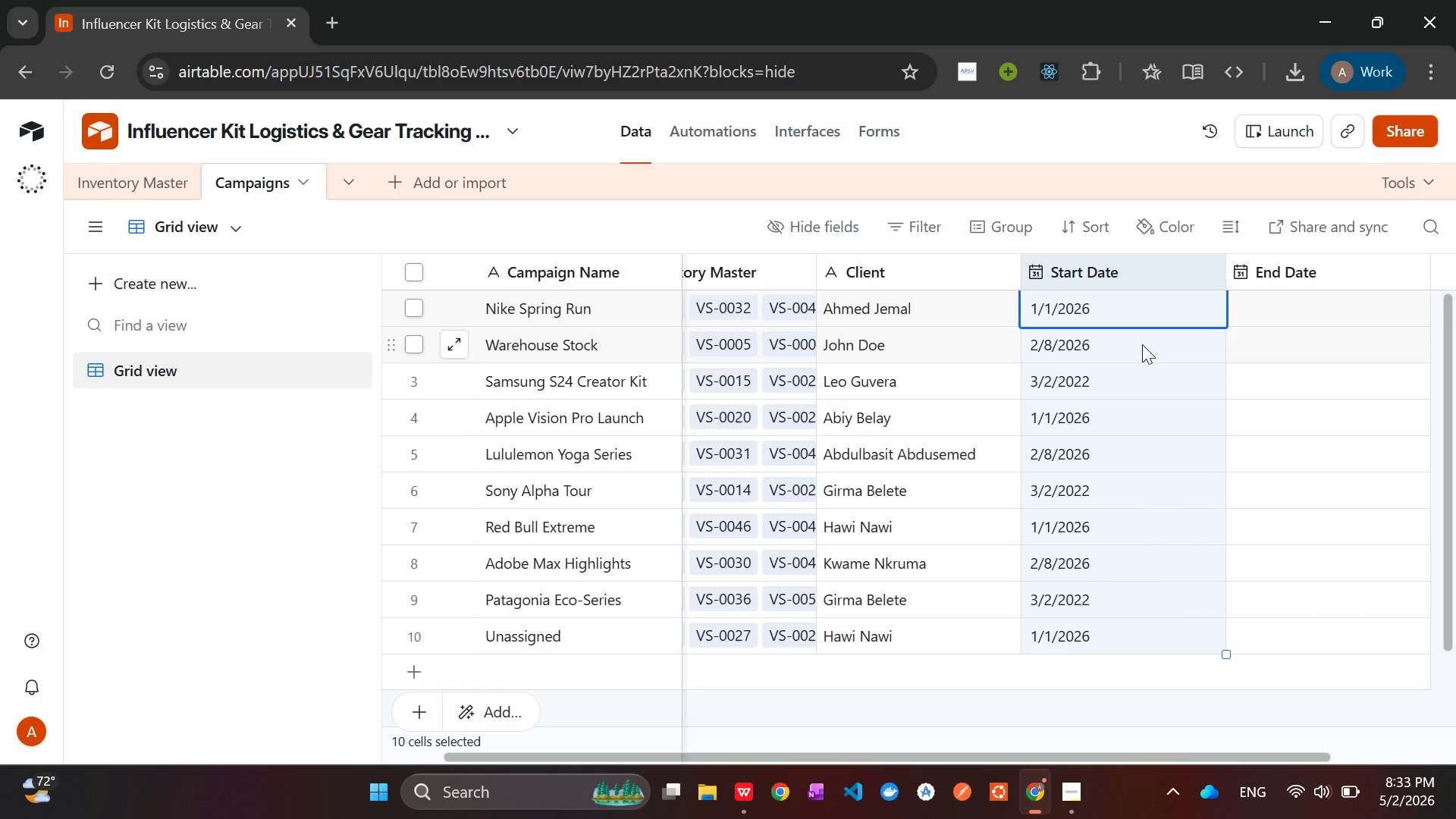 
key(Control+C)
 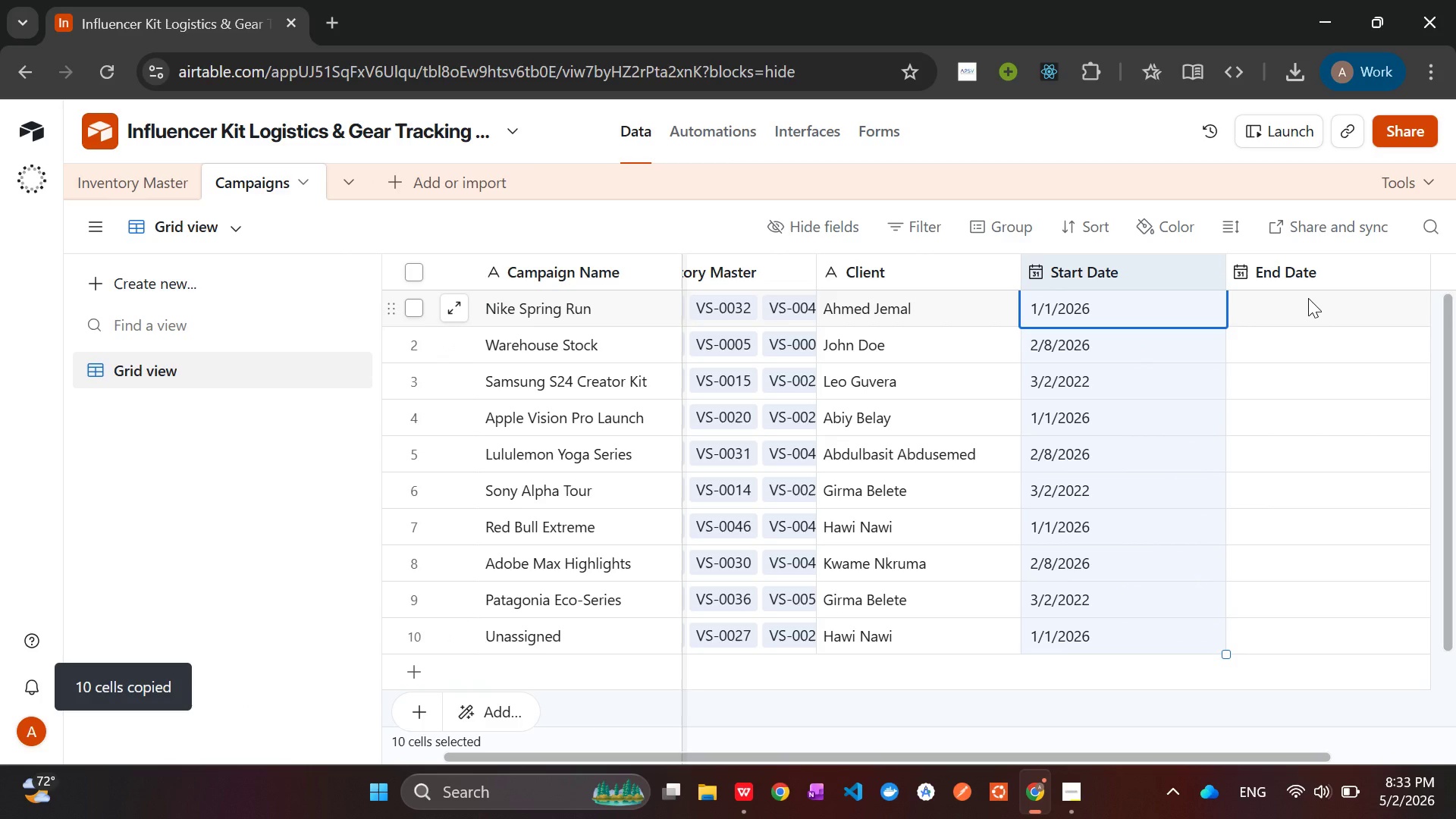 
left_click([1305, 298])
 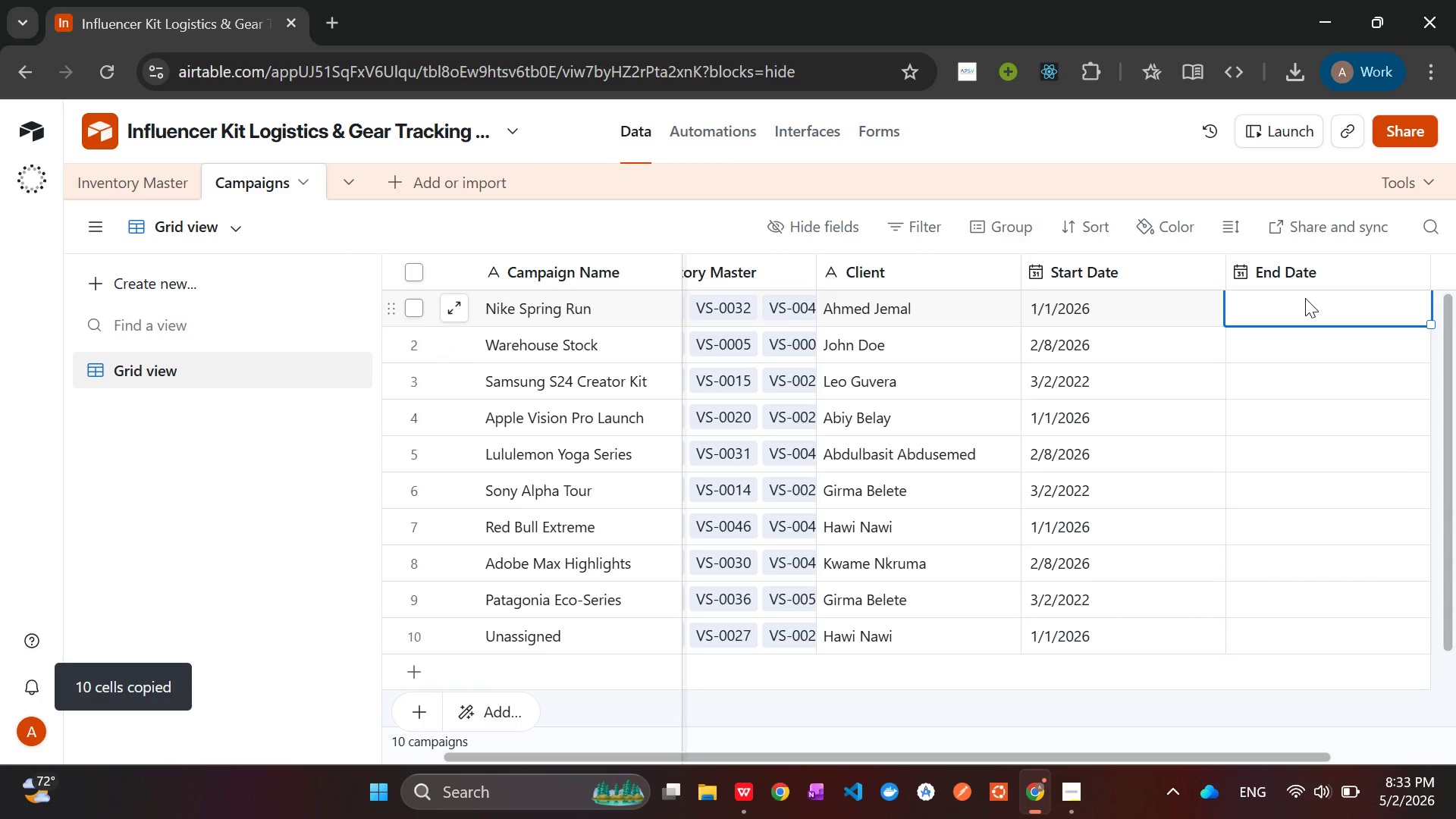 
key(Control+V)
 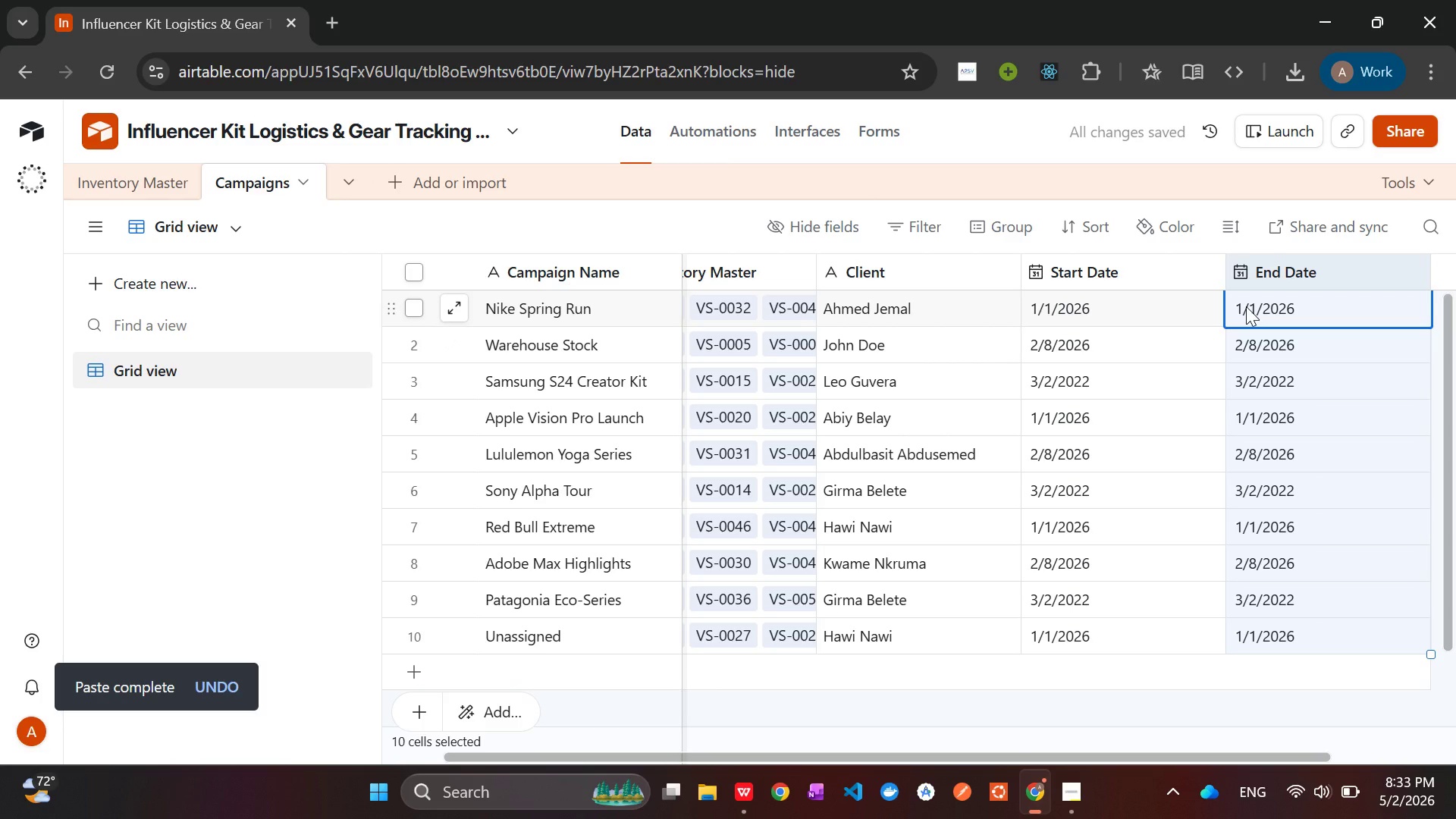 
left_click([1256, 306])
 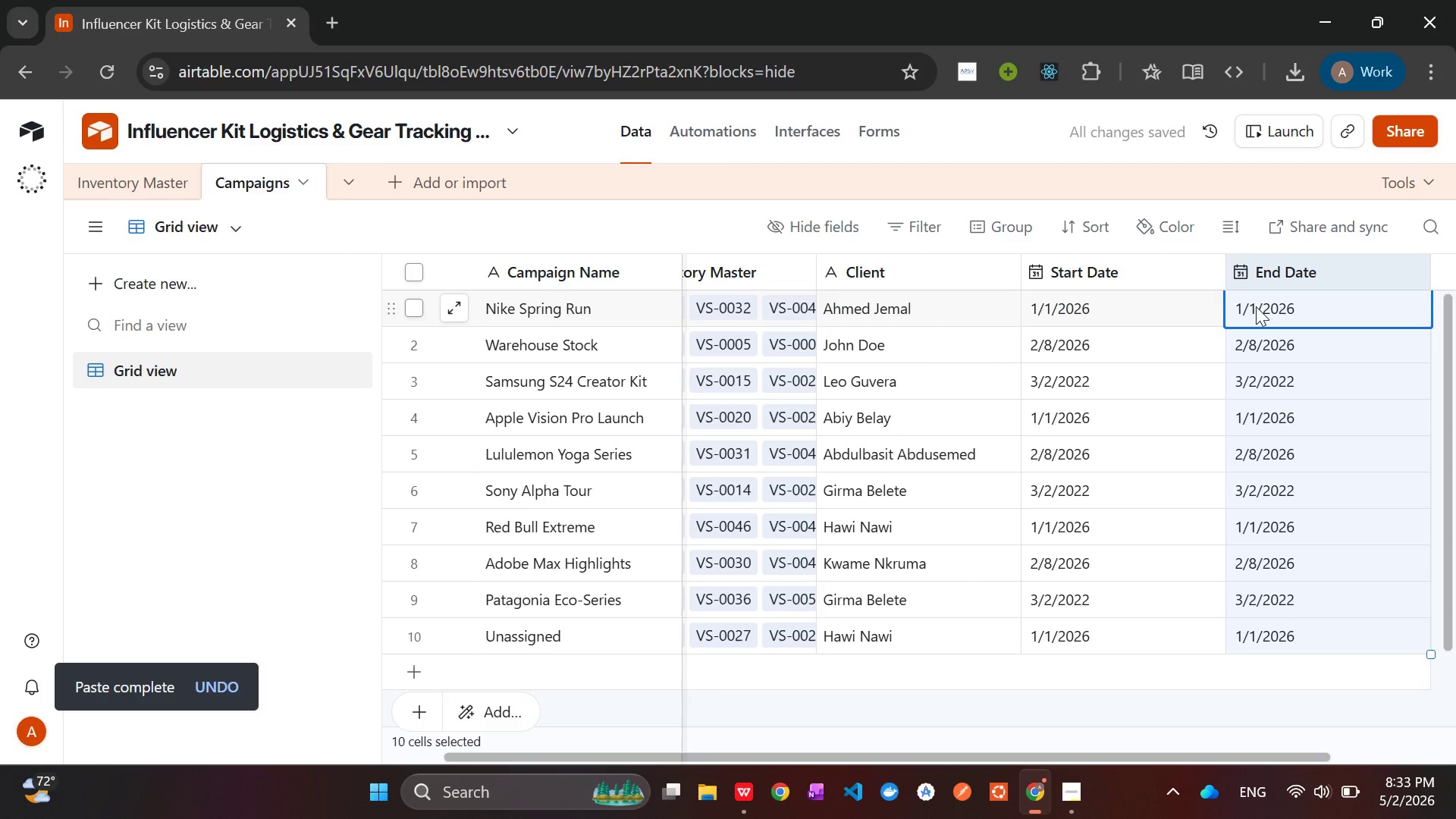 
left_click([1256, 306])
 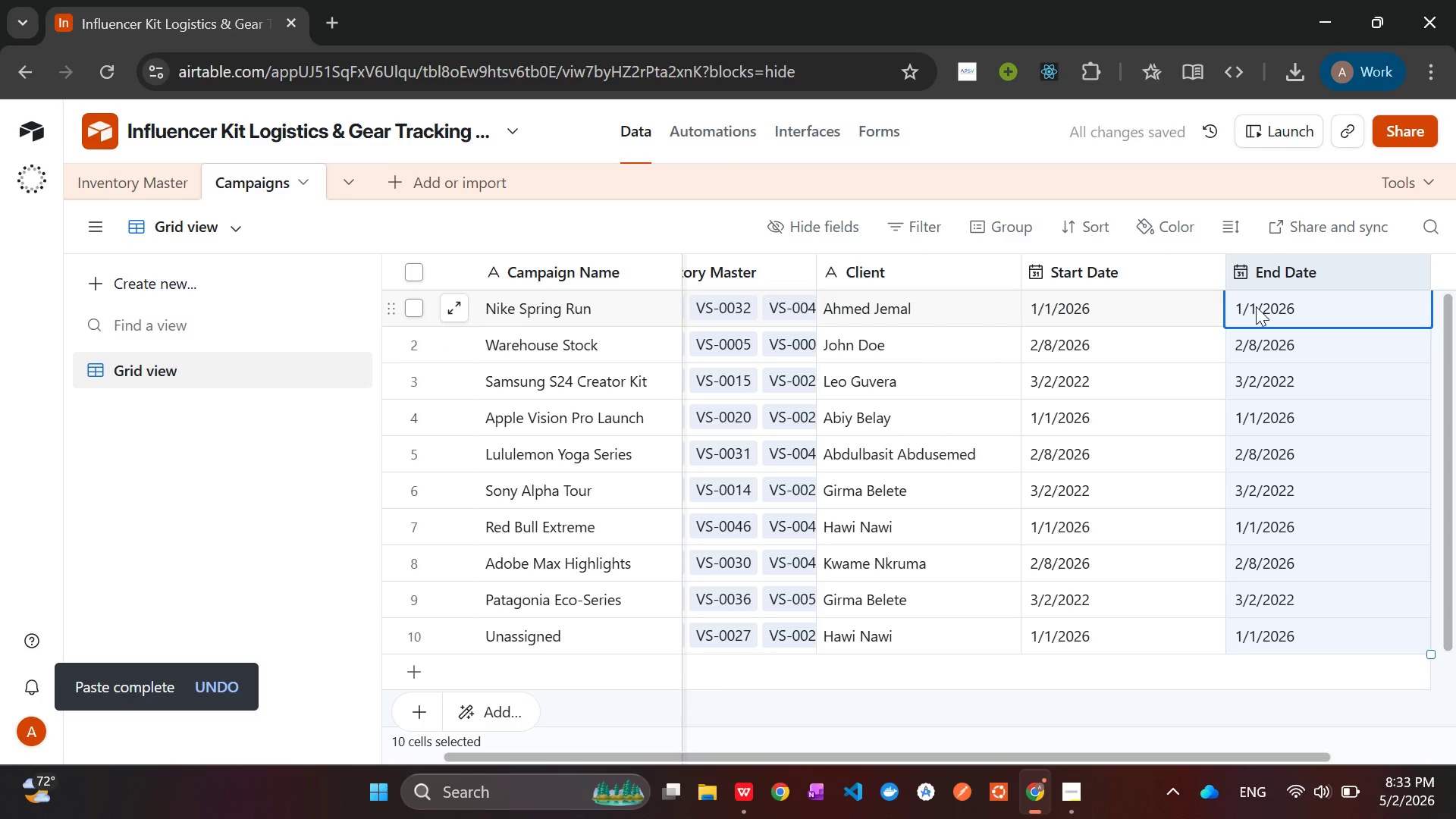 
left_click([1256, 306])
 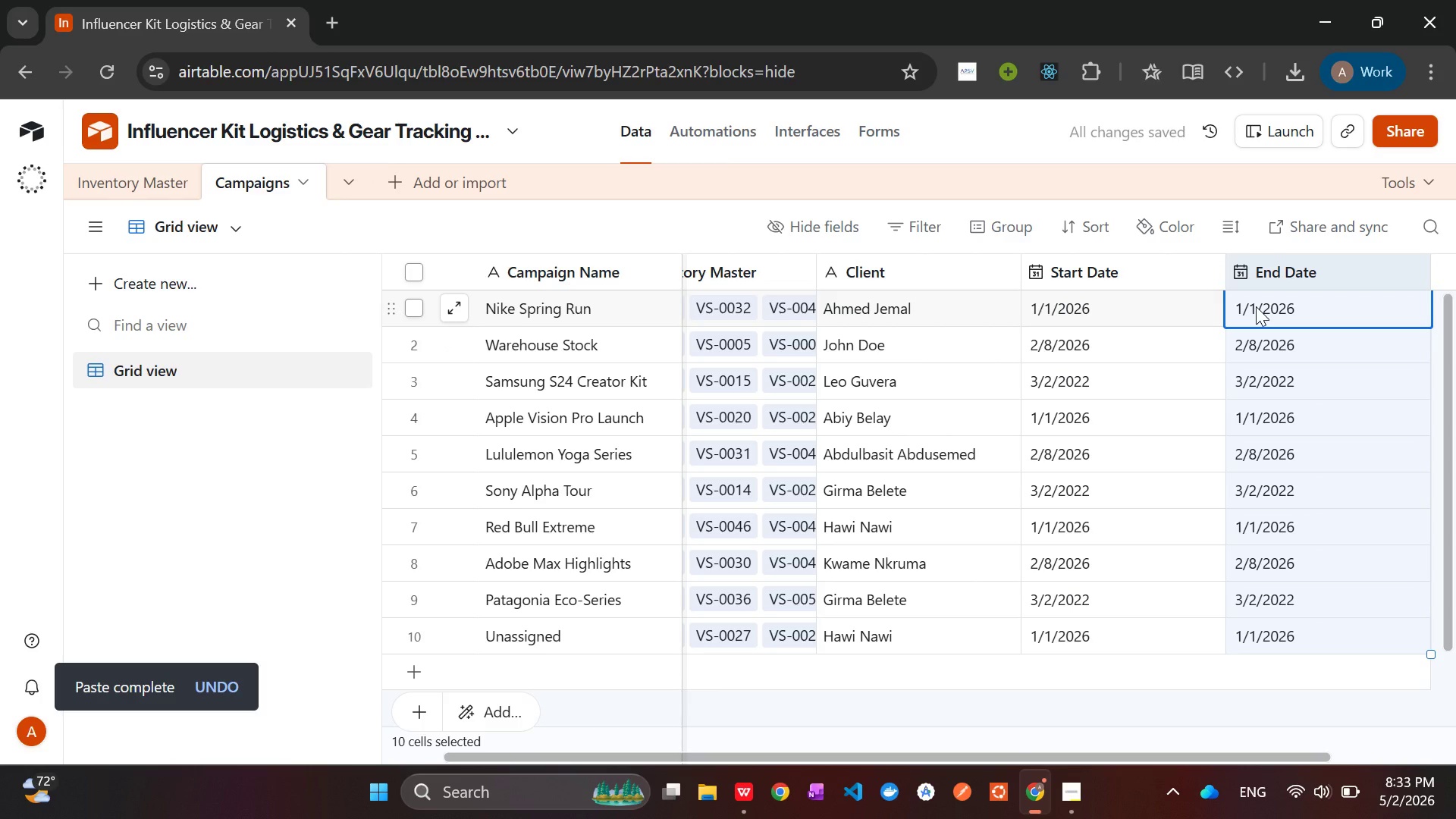 
left_click([1256, 306])
 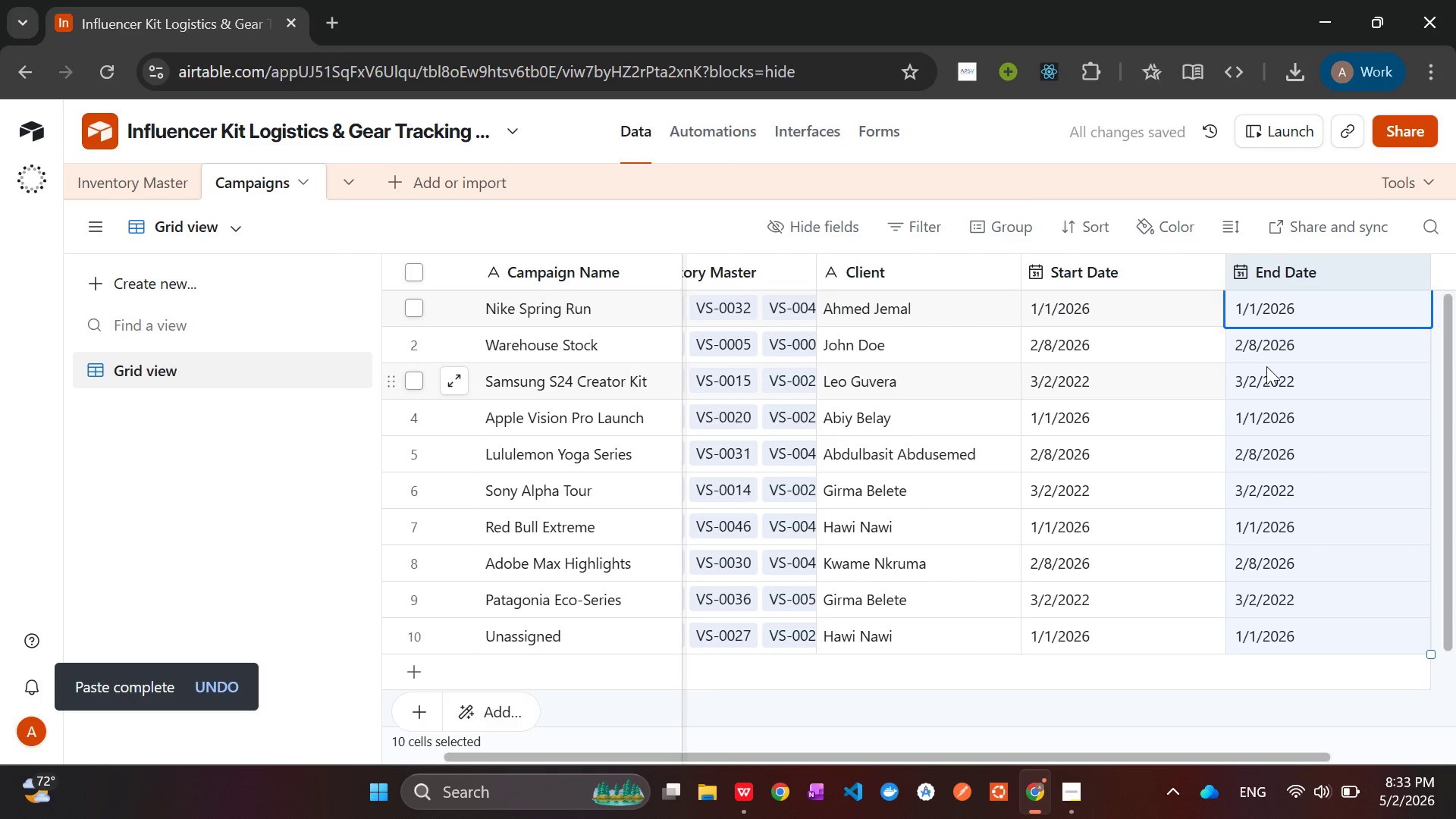 
left_click([1266, 366])
 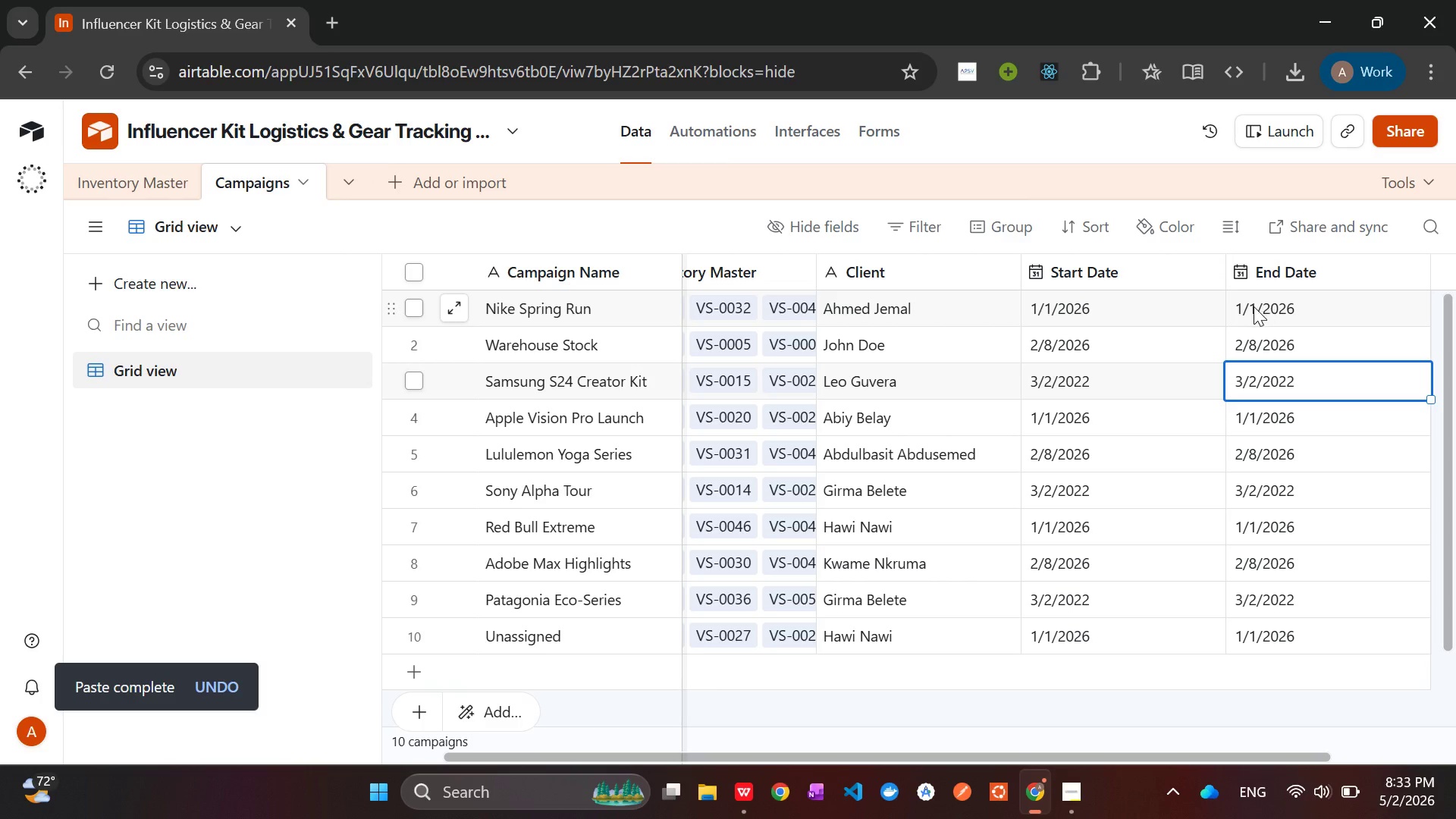 
left_click([1254, 306])
 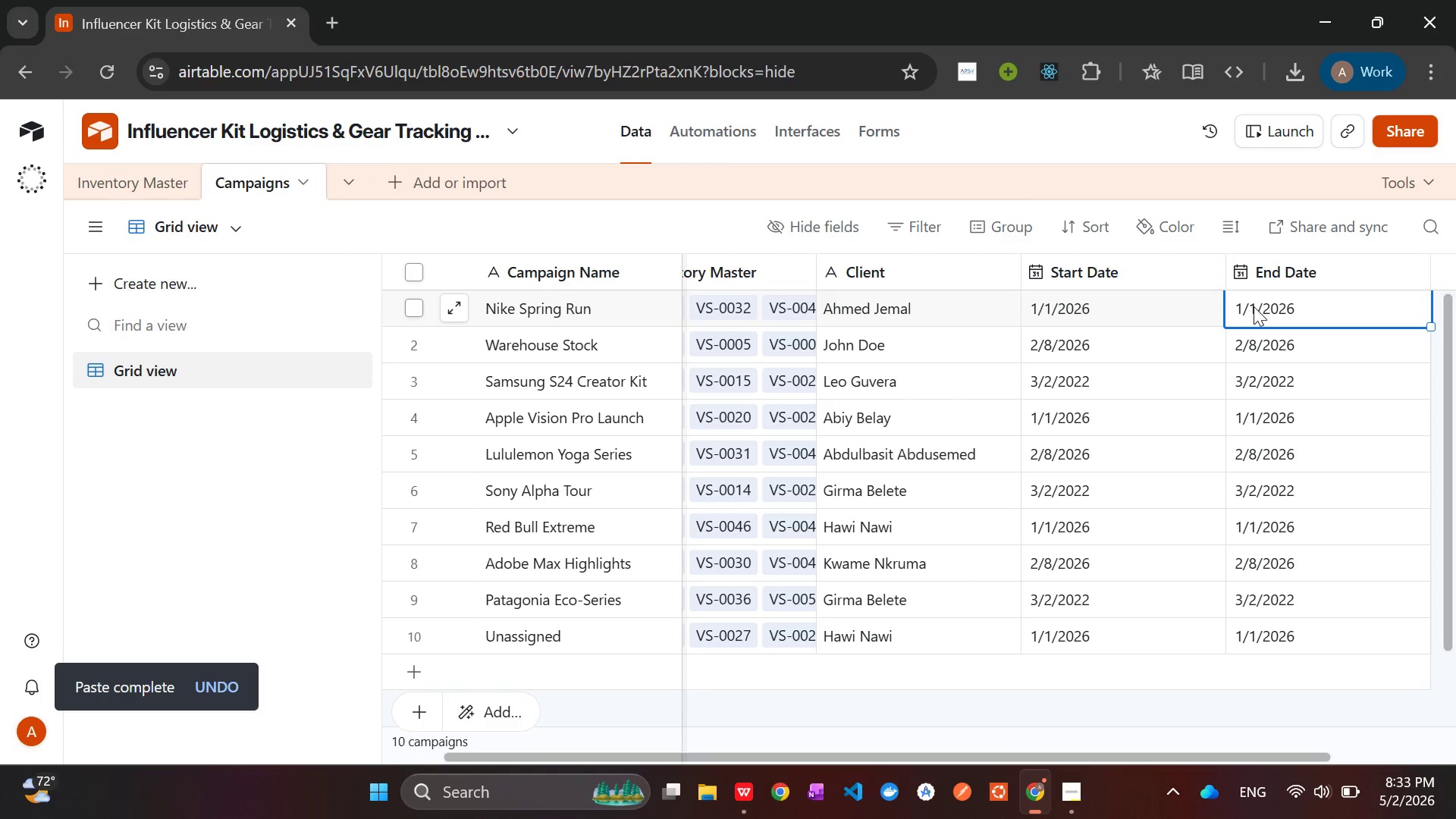 
double_click([1254, 306])
 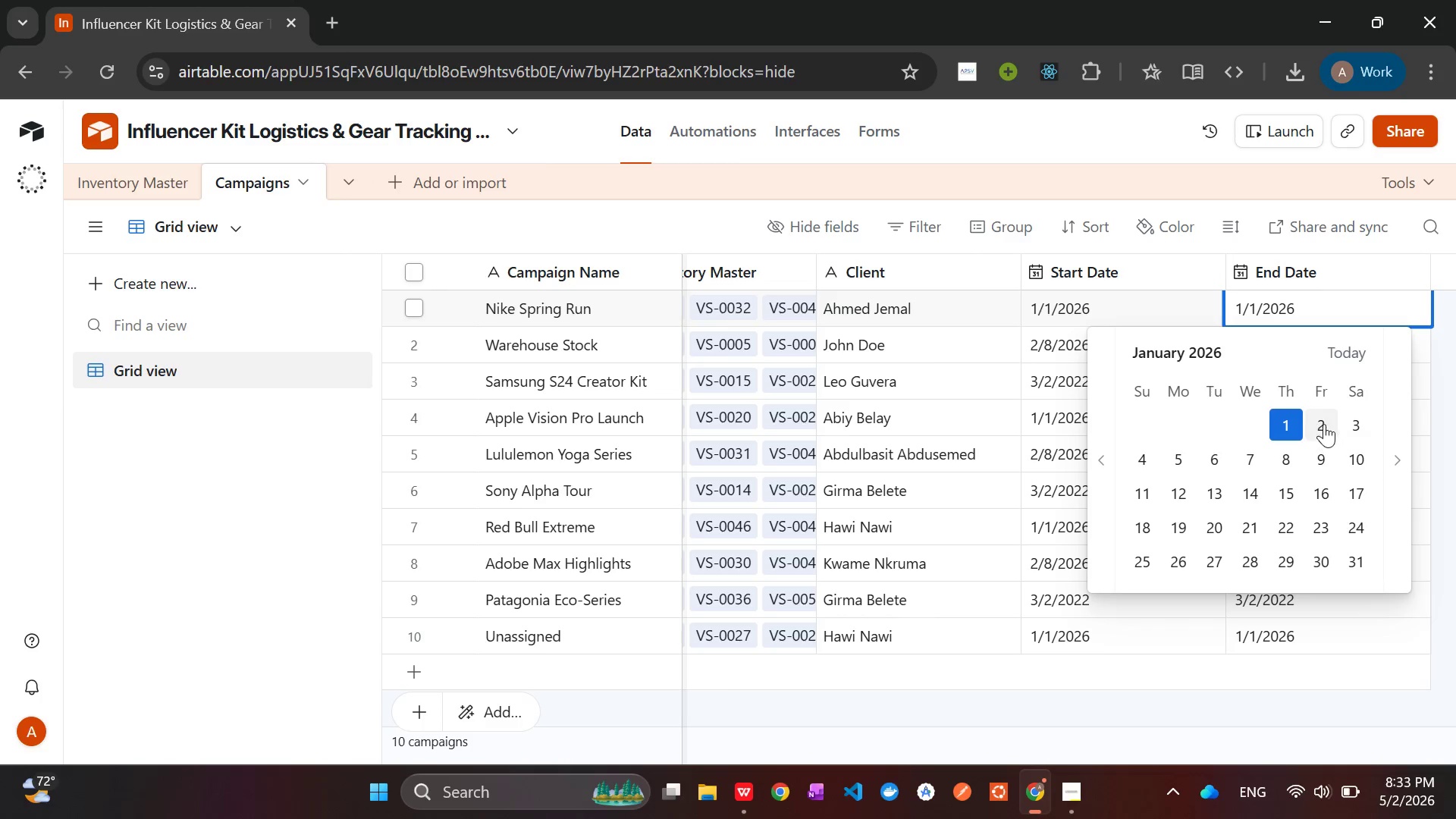 
left_click([1363, 426])
 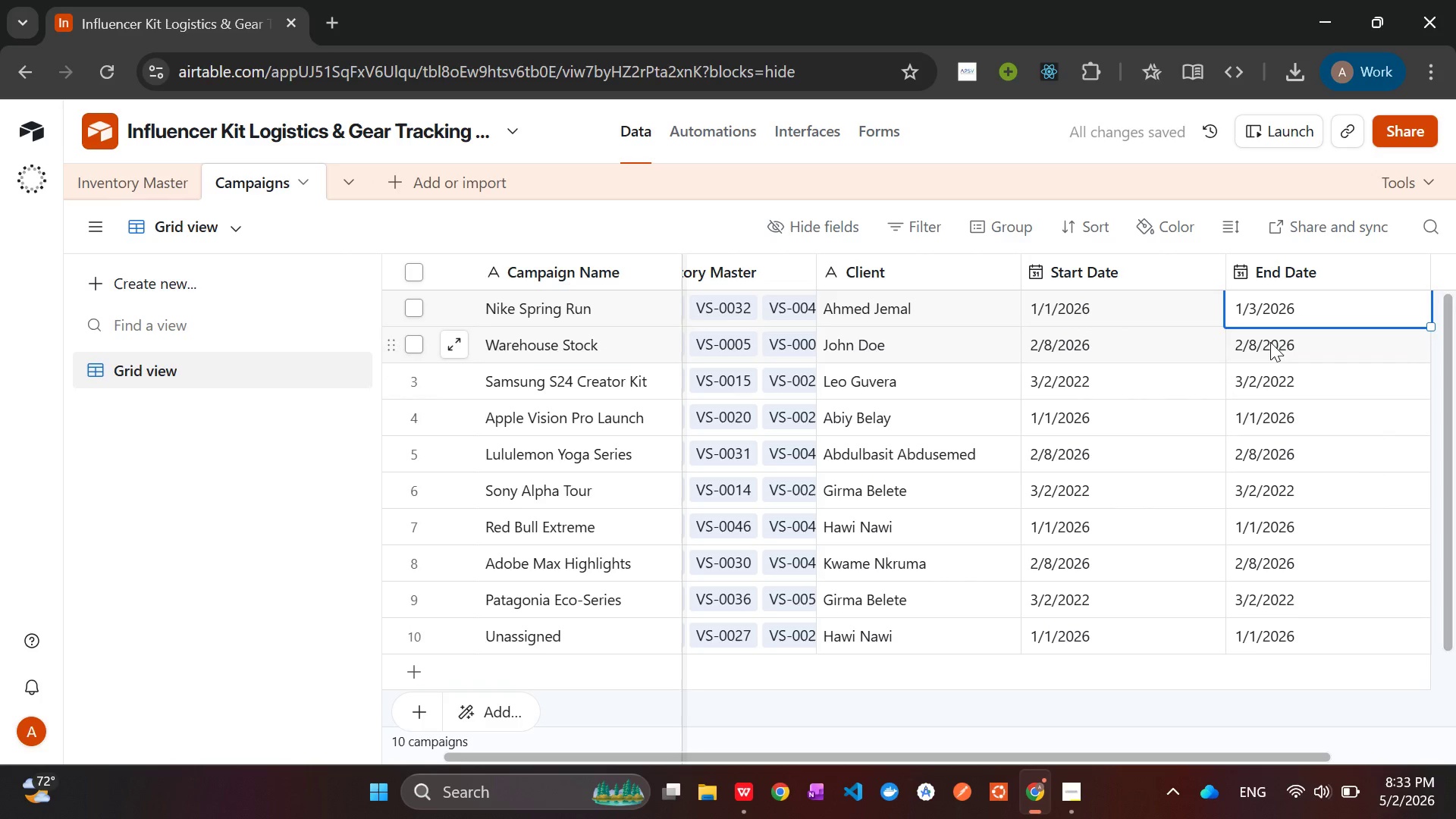 
left_click([1270, 342])
 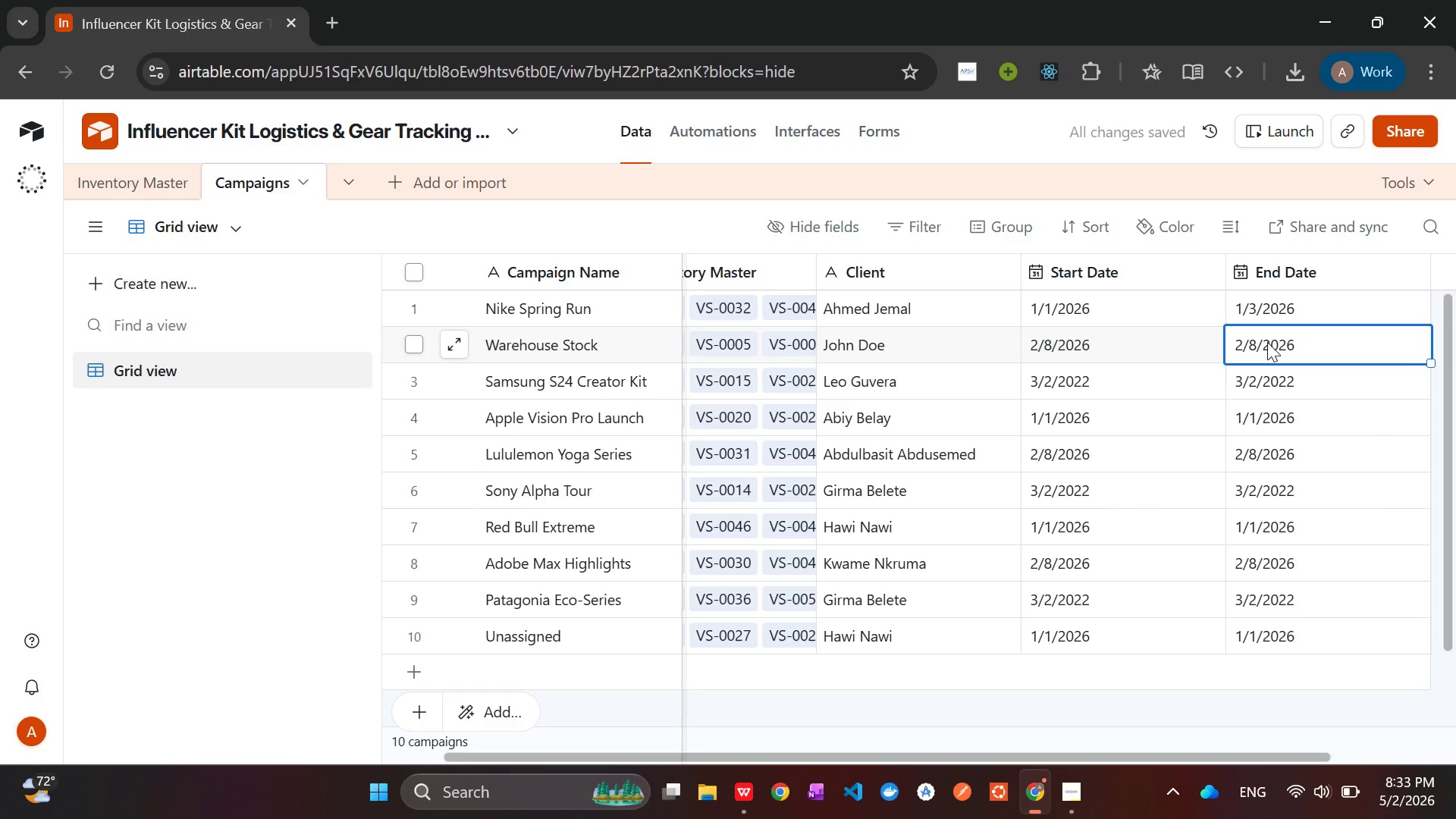 
double_click([1267, 342])
 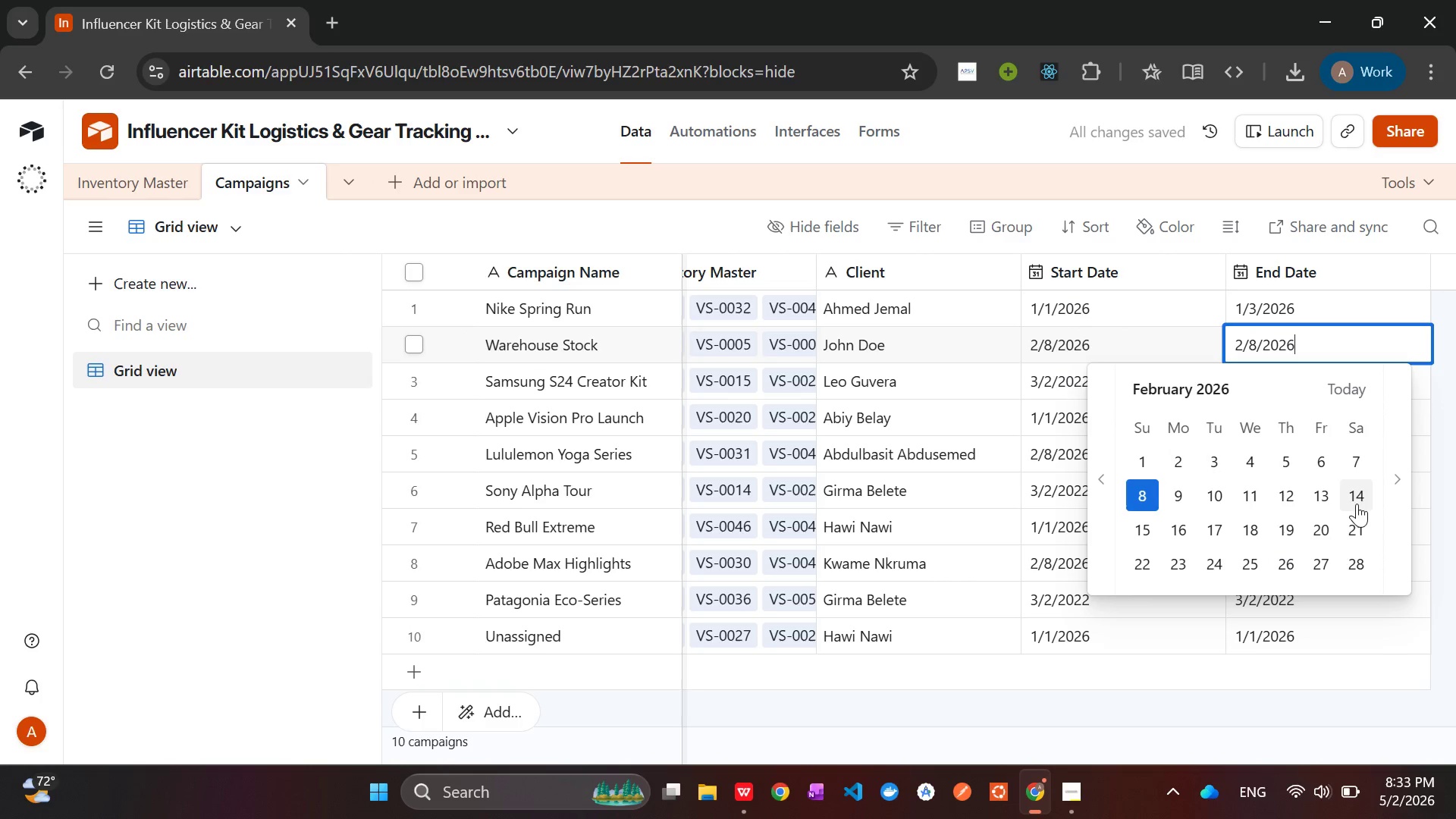 
left_click([1362, 504])
 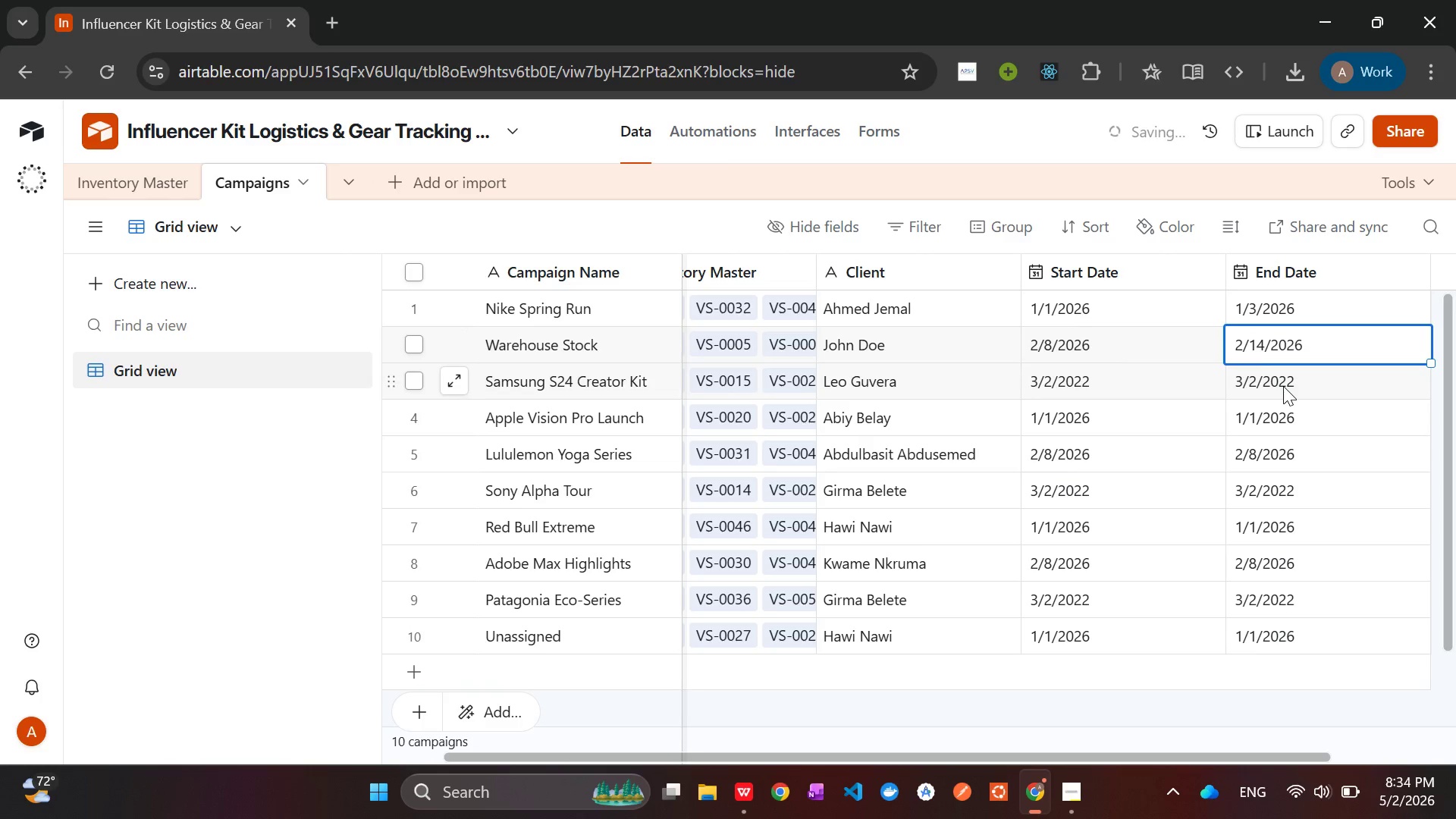 
double_click([1283, 386])
 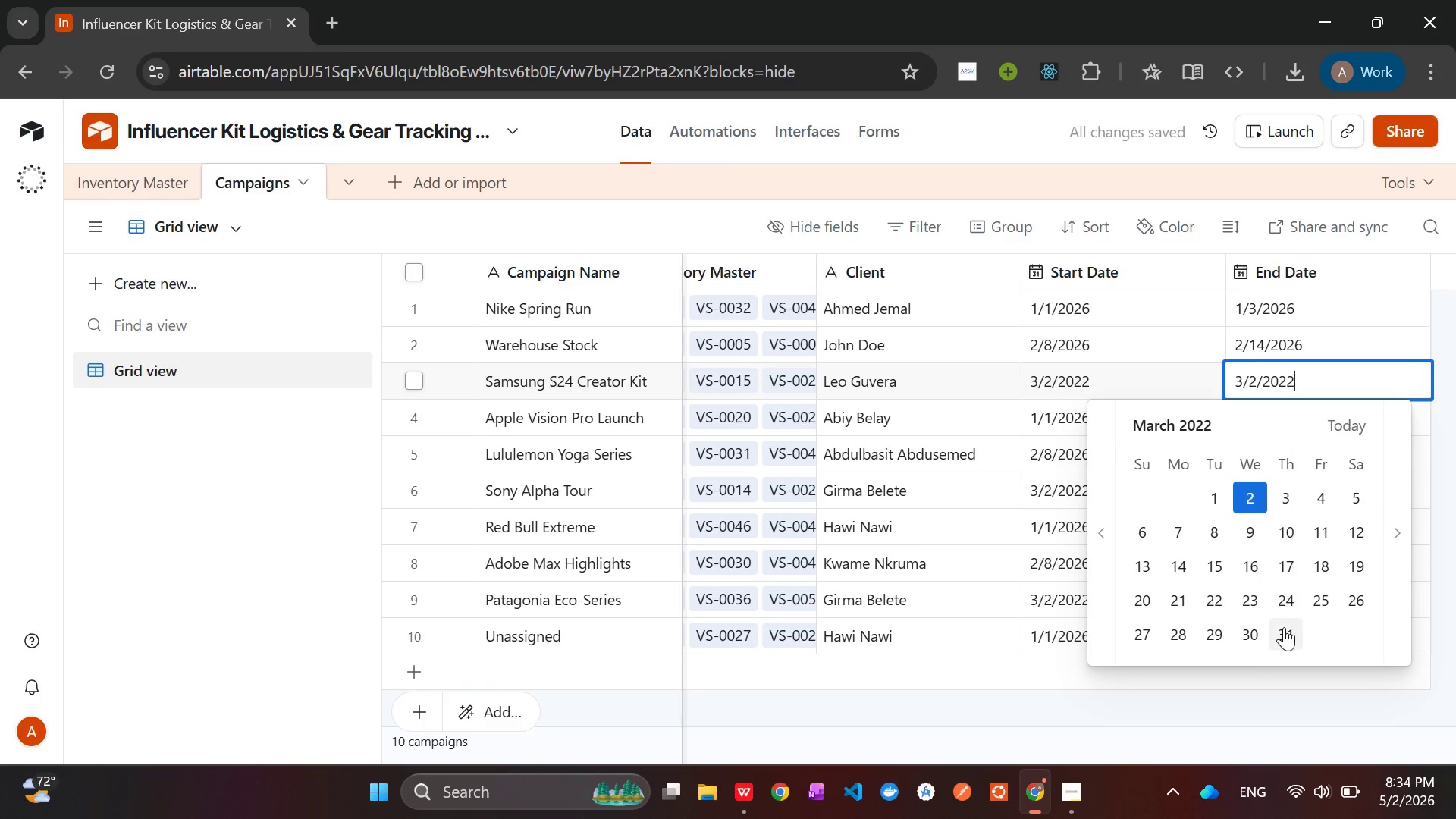 
left_click([1284, 627])
 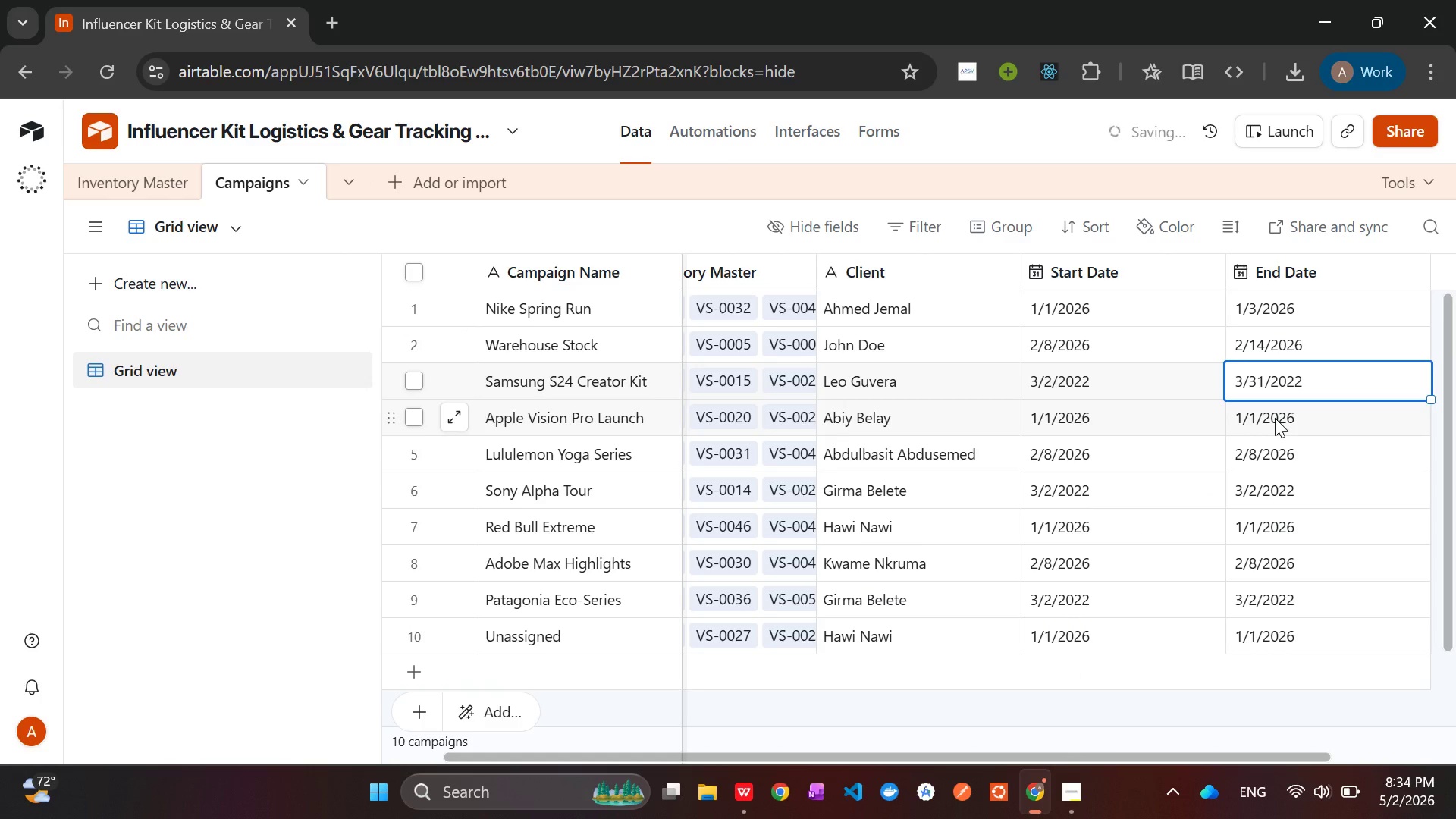 
double_click([1275, 418])
 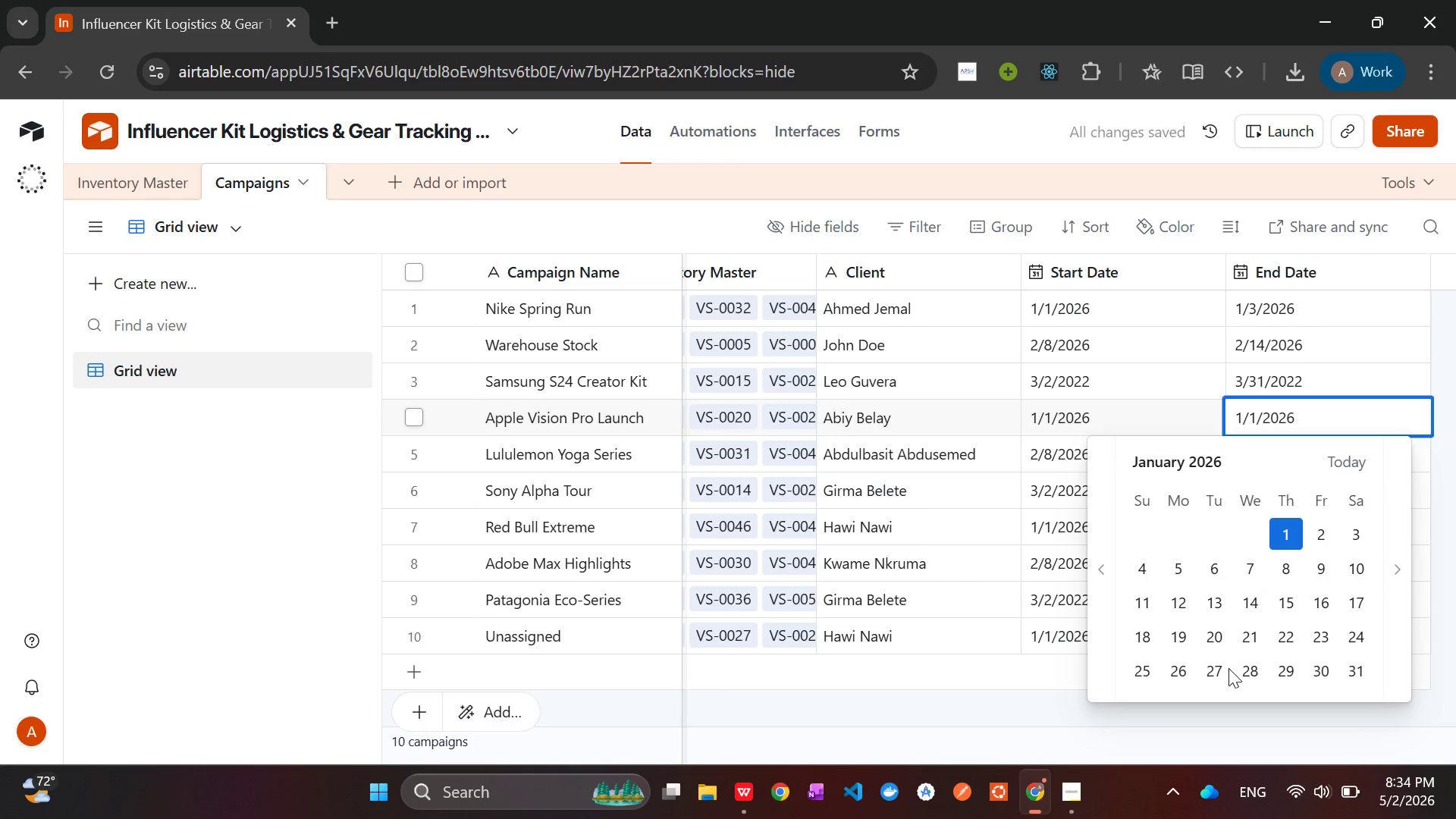 
left_click([1224, 668])
 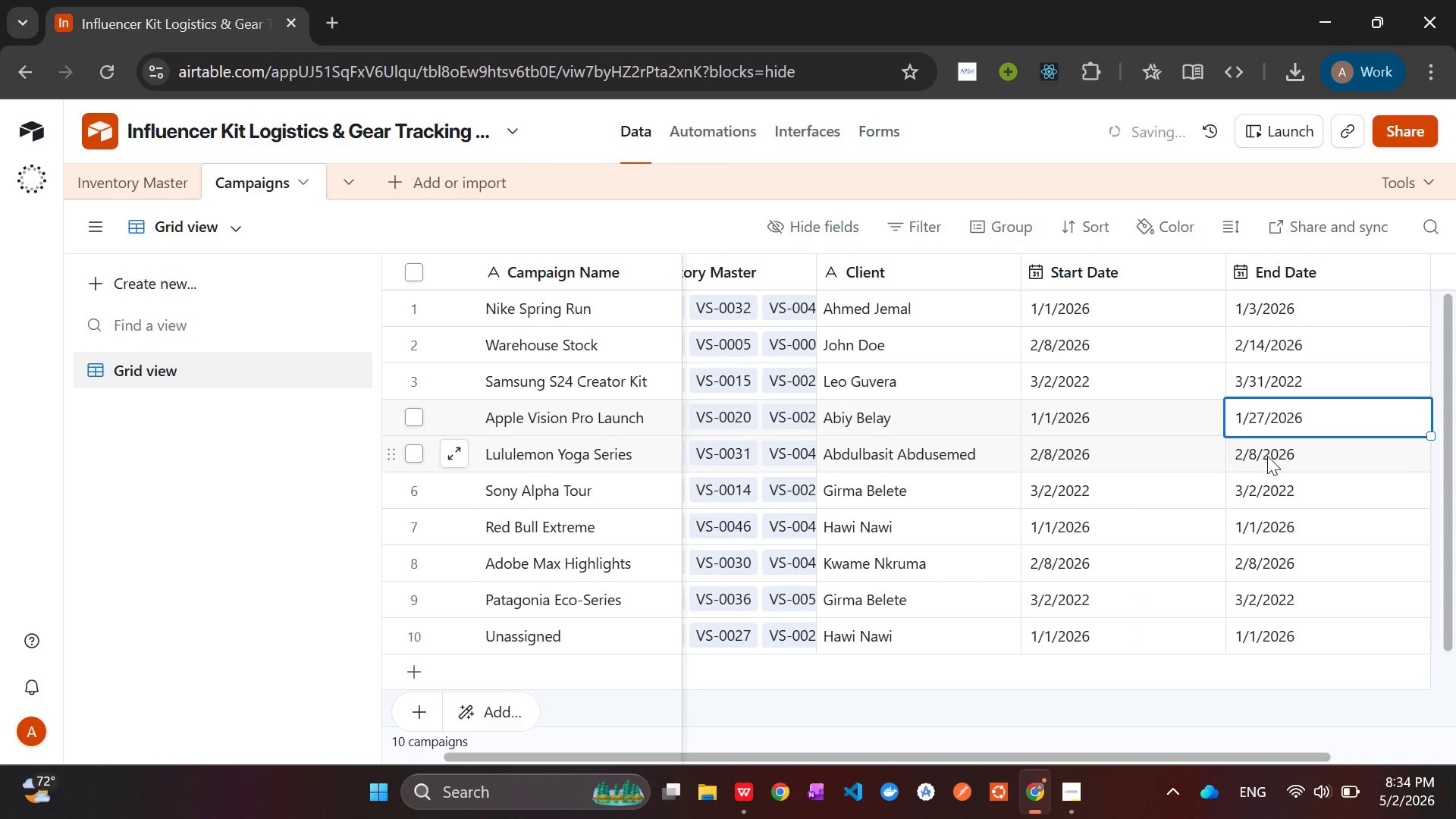 
double_click([1267, 456])
 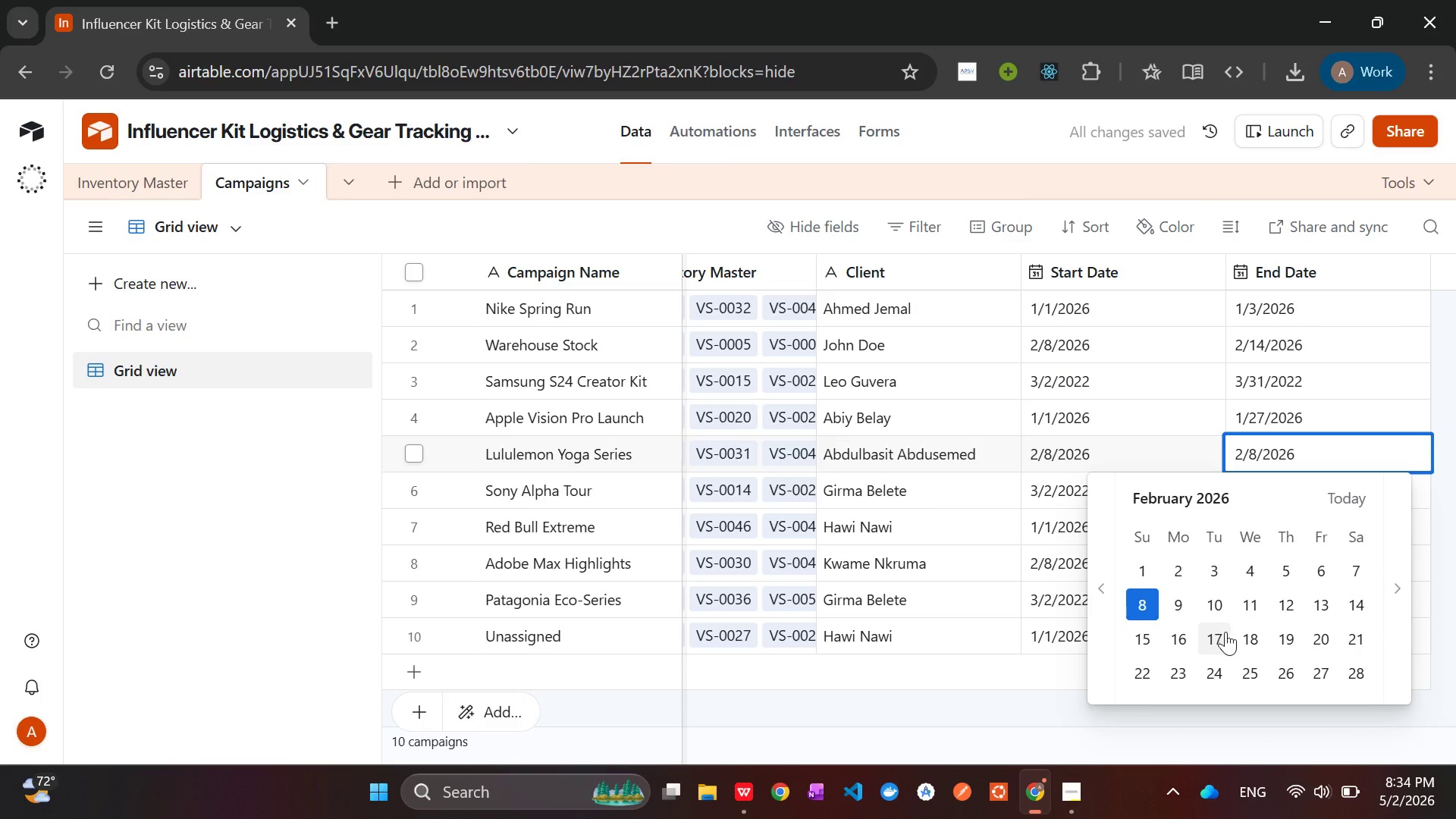 
left_click([1225, 632])
 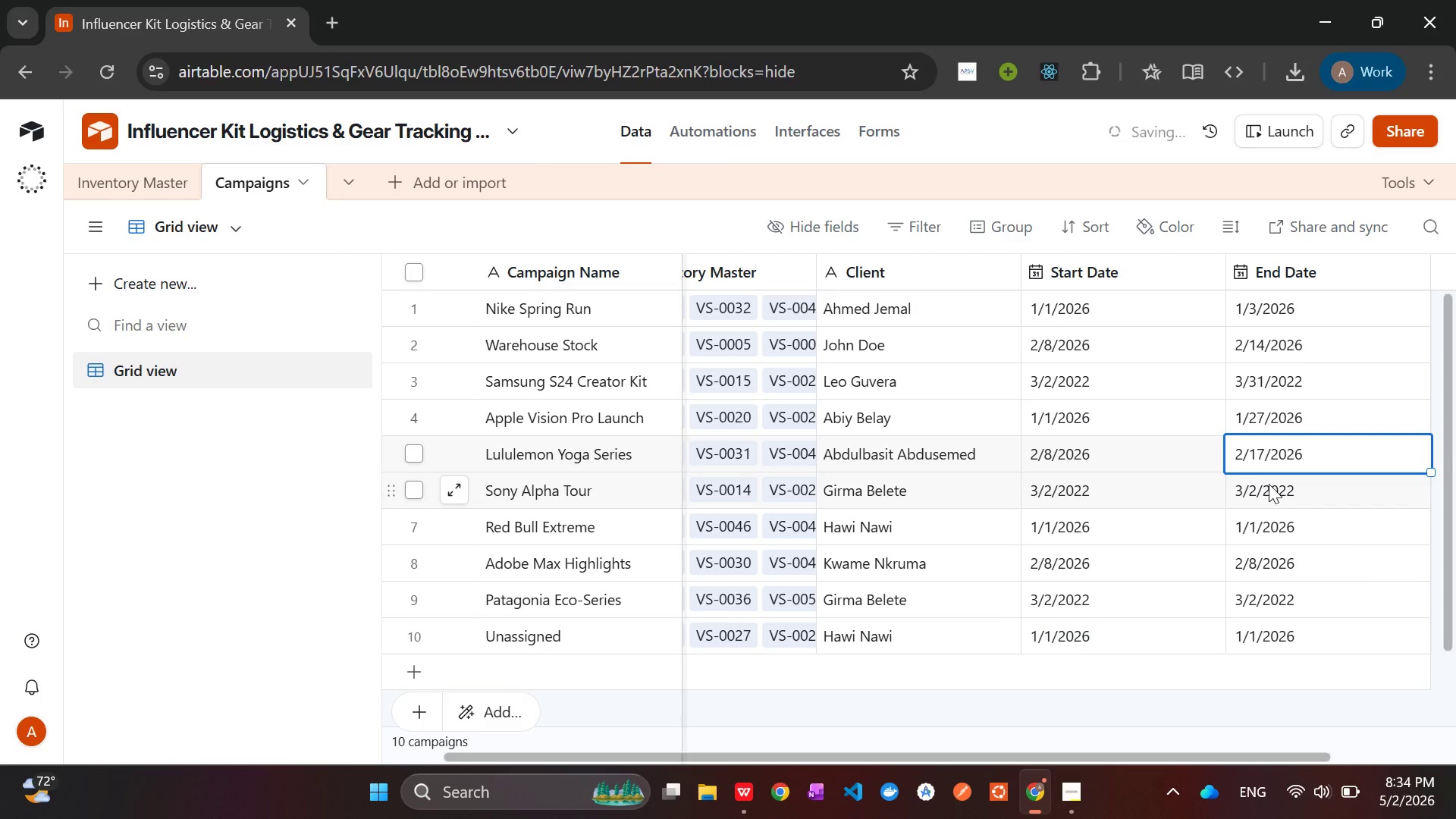 
double_click([1269, 484])
 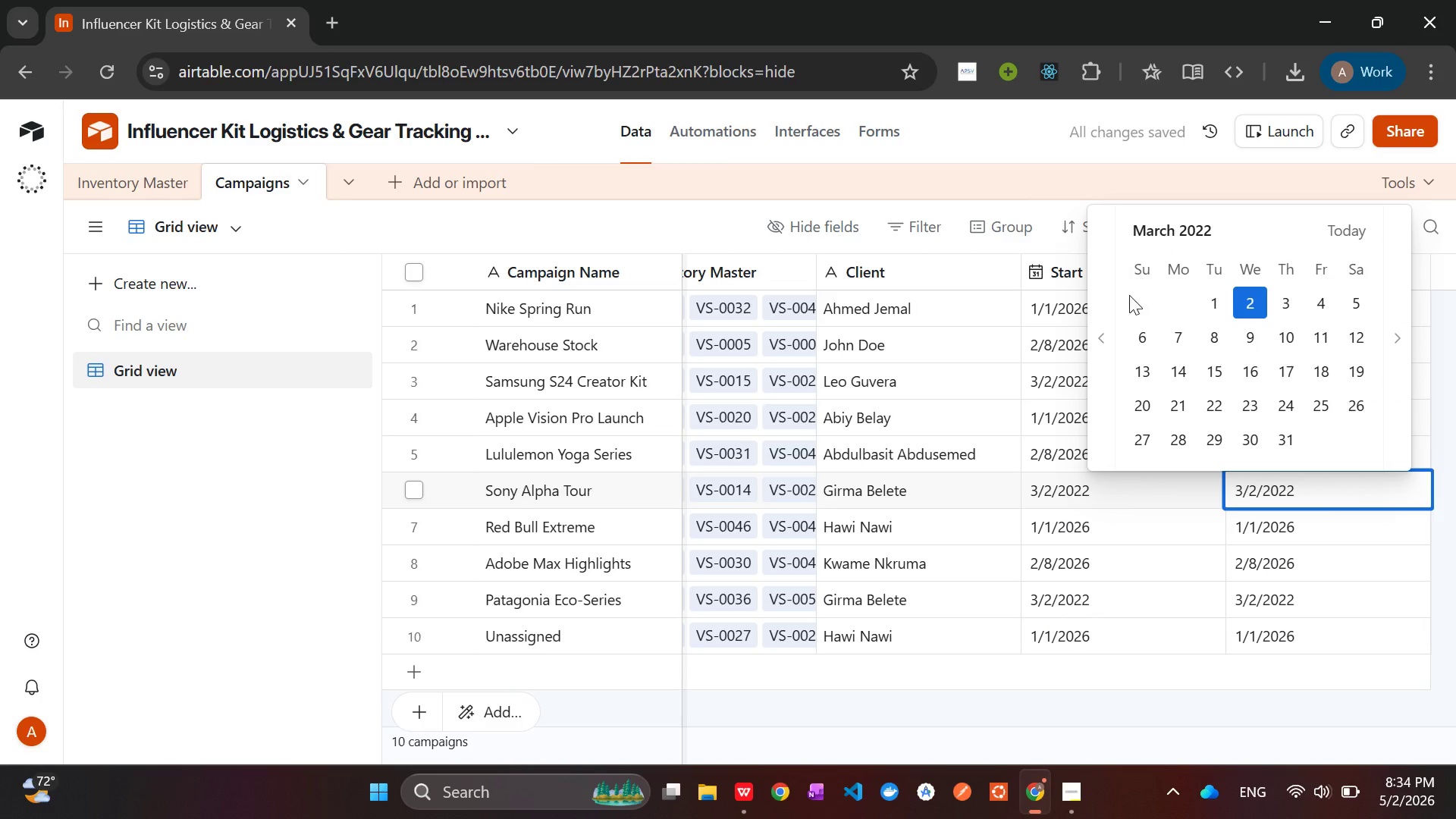 
left_click([1395, 366])
 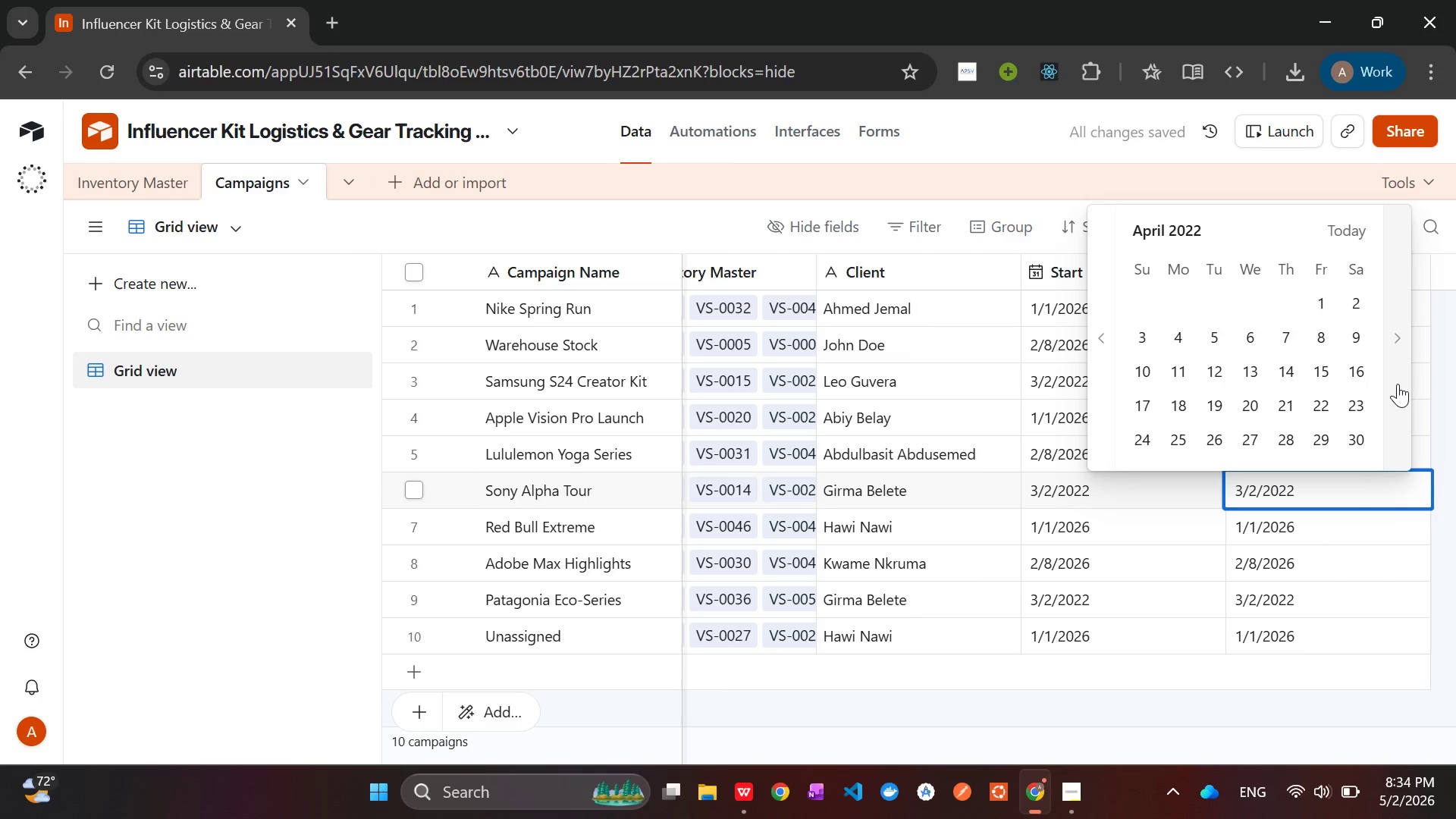 
left_click([1398, 384])
 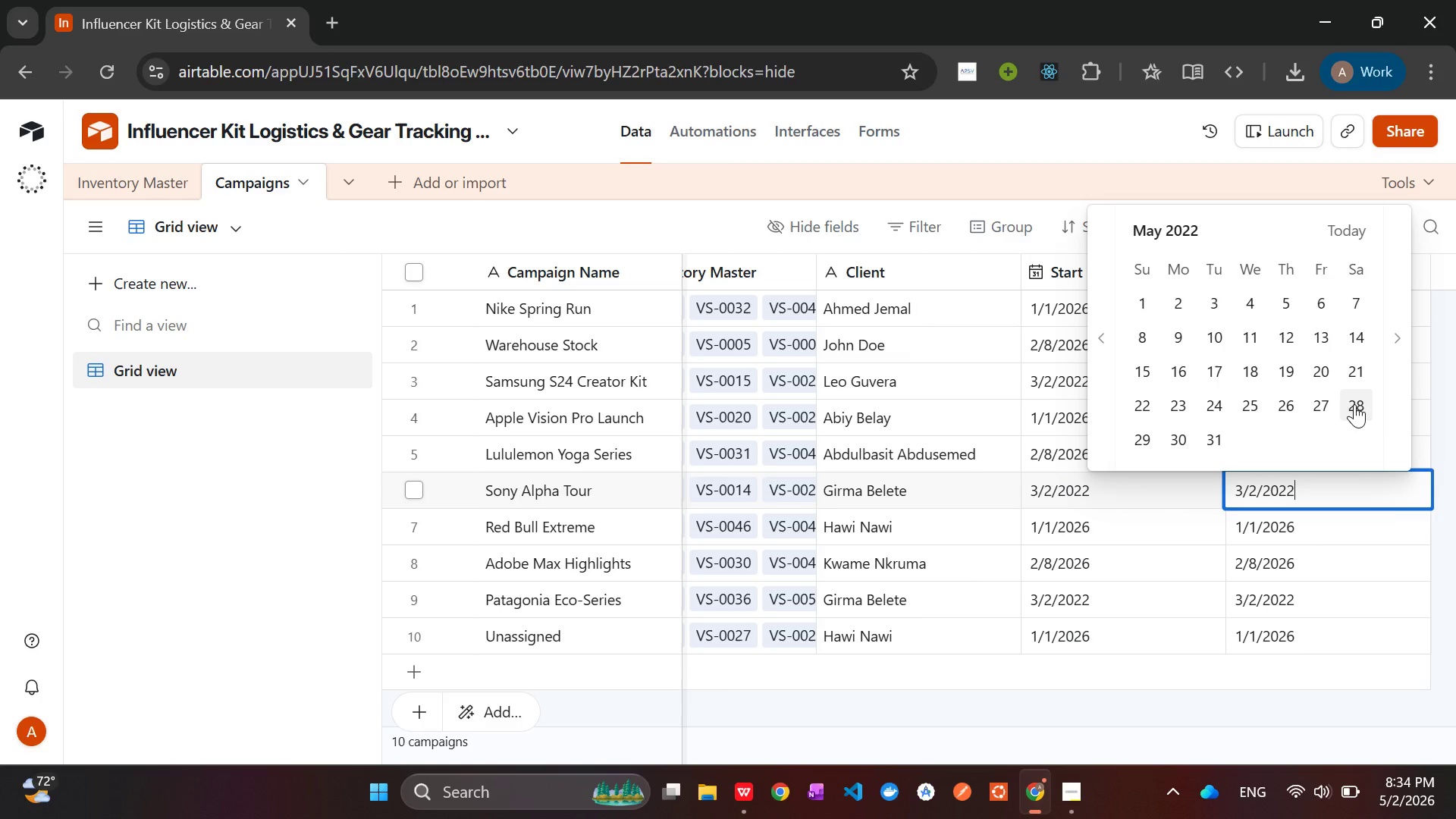 
left_click([1354, 404])
 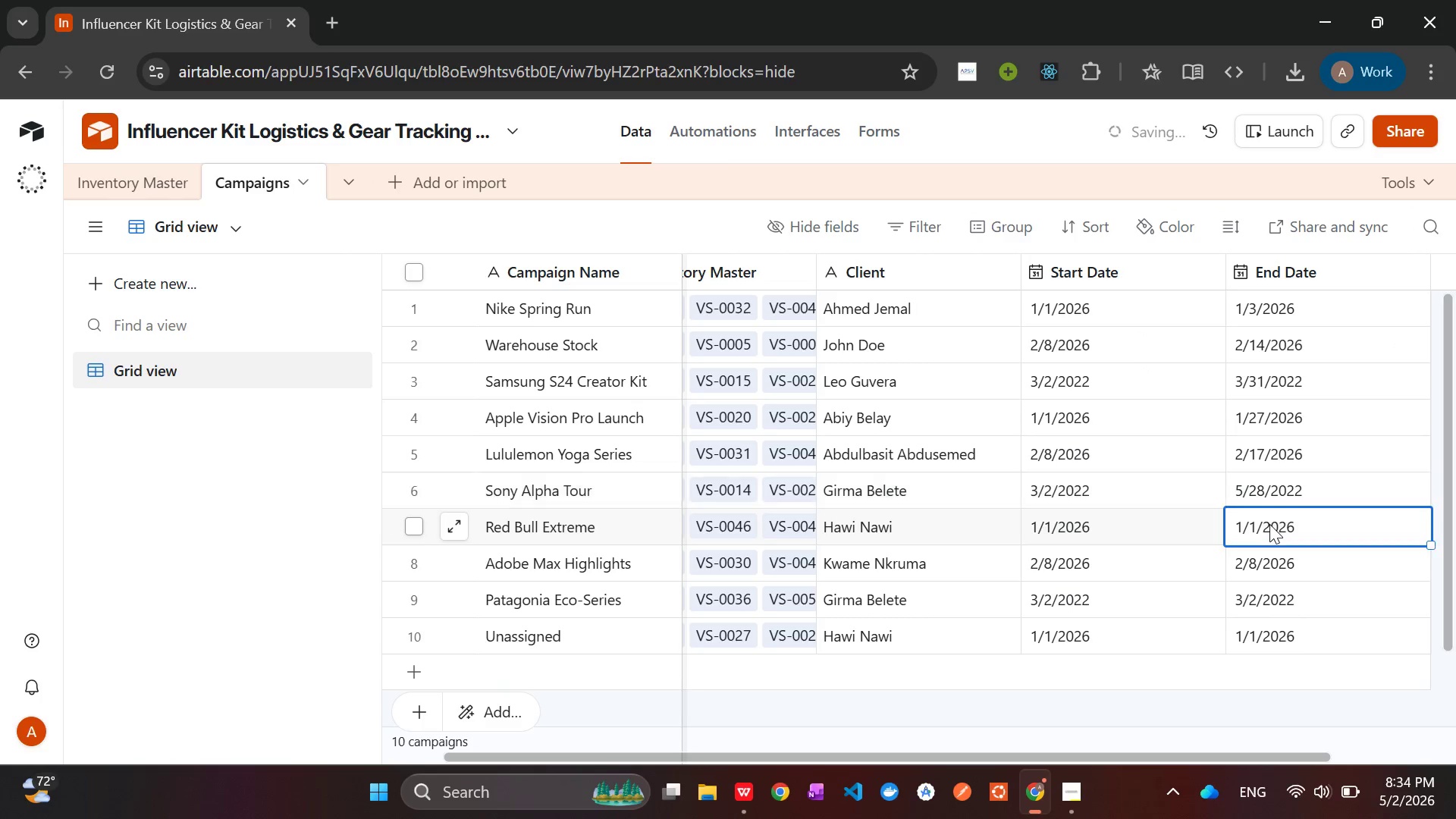 
double_click([1269, 524])
 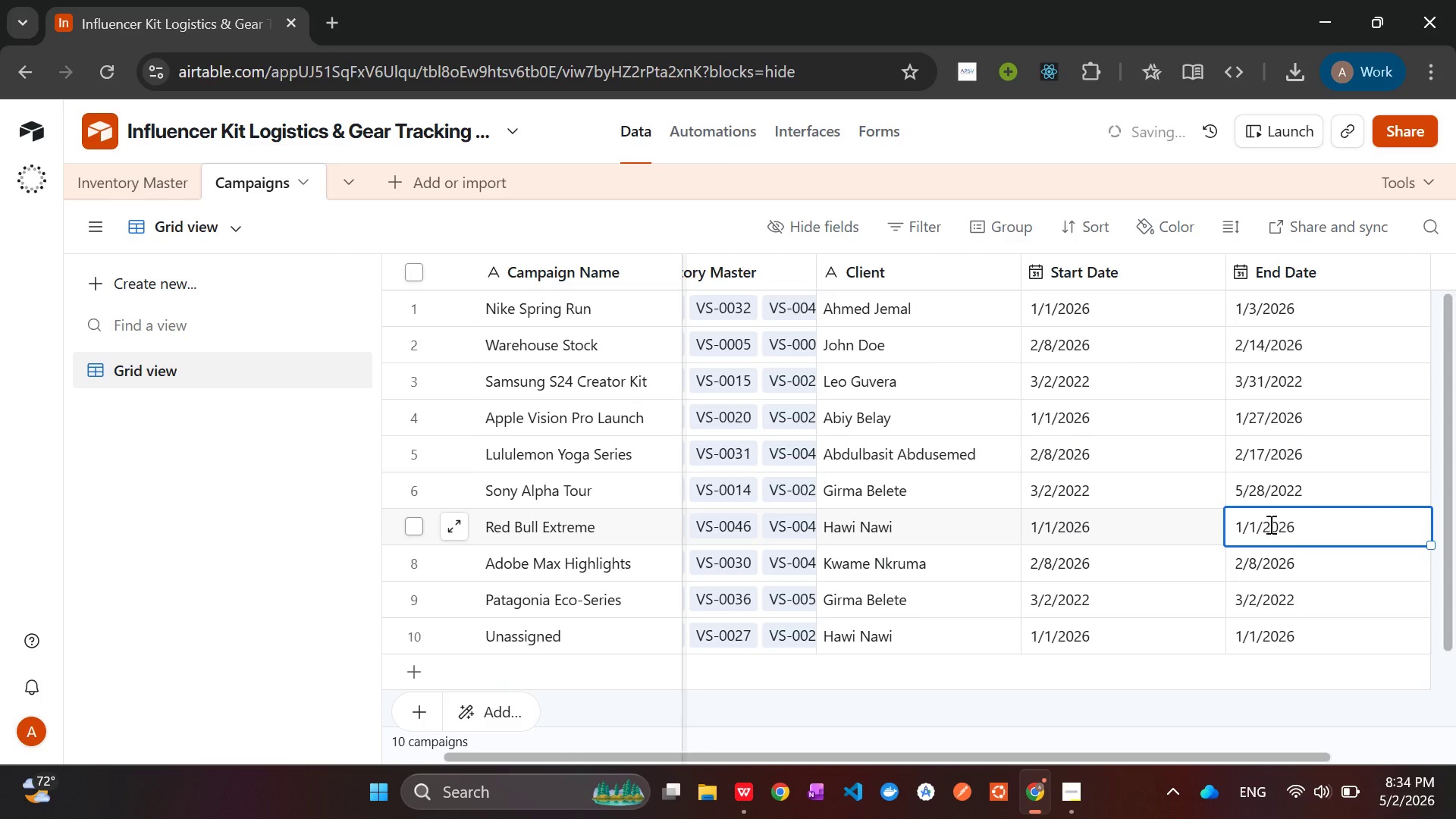 
triple_click([1269, 524])
 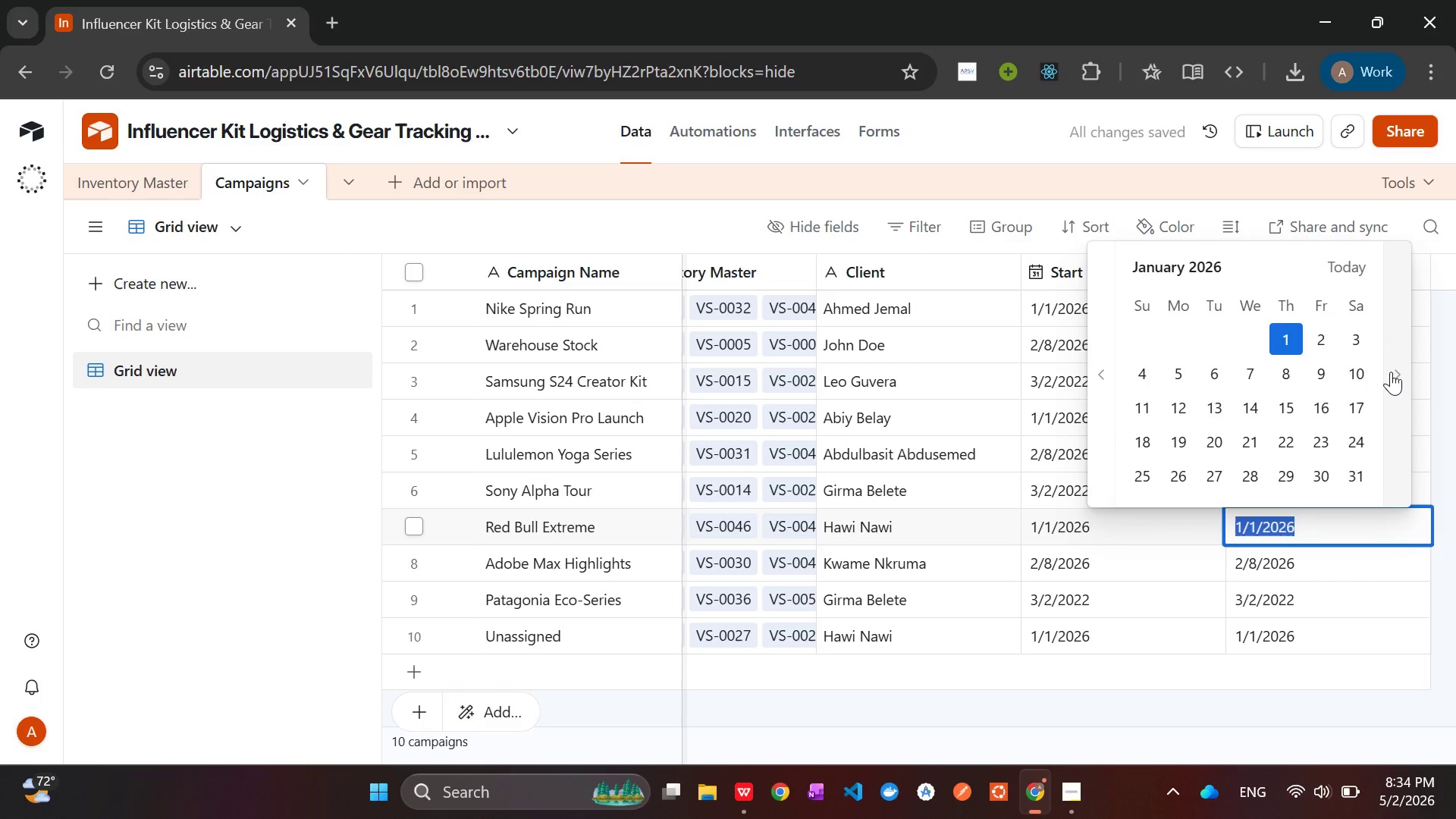 
double_click([1391, 372])
 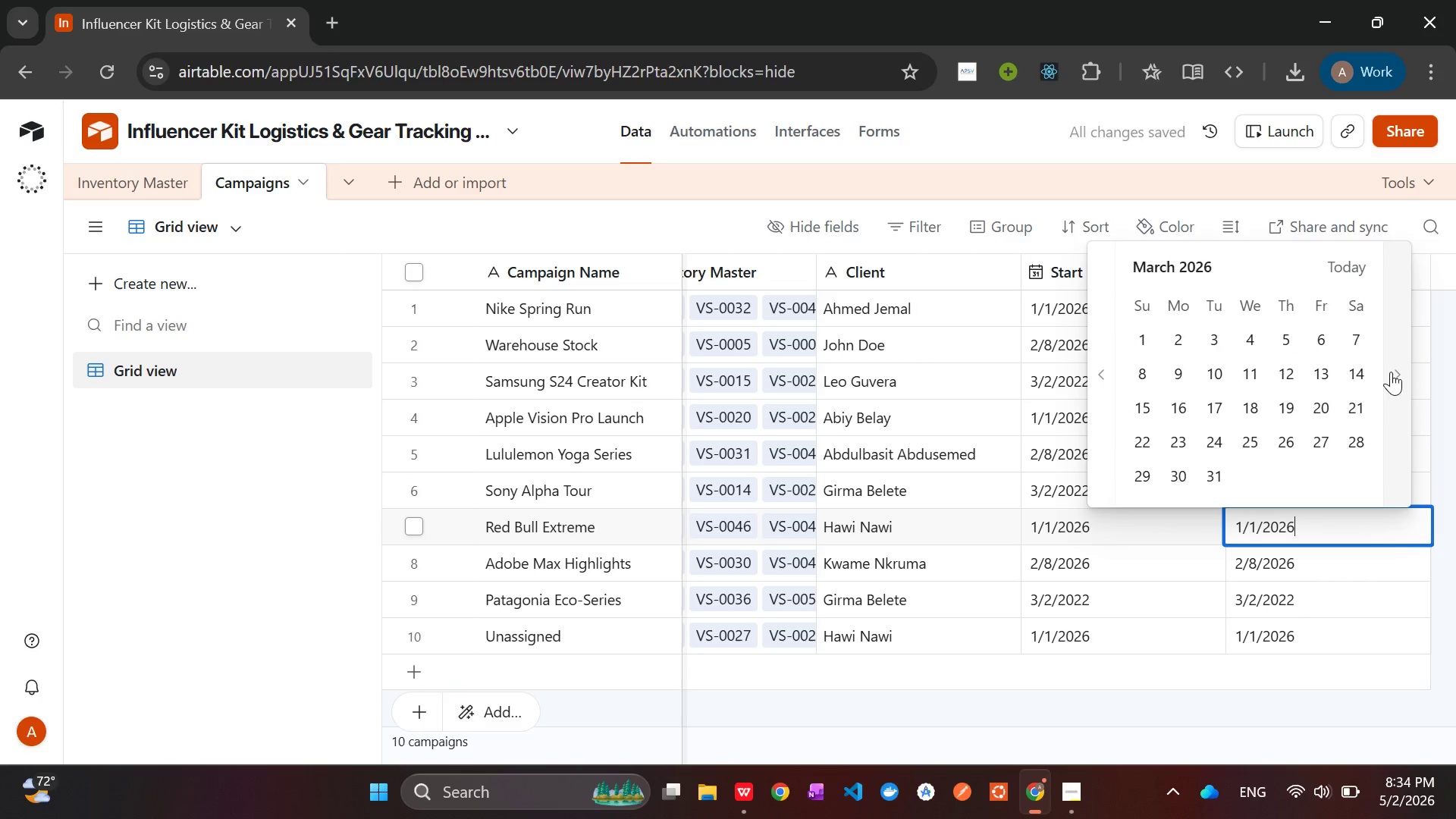 
triple_click([1391, 372])
 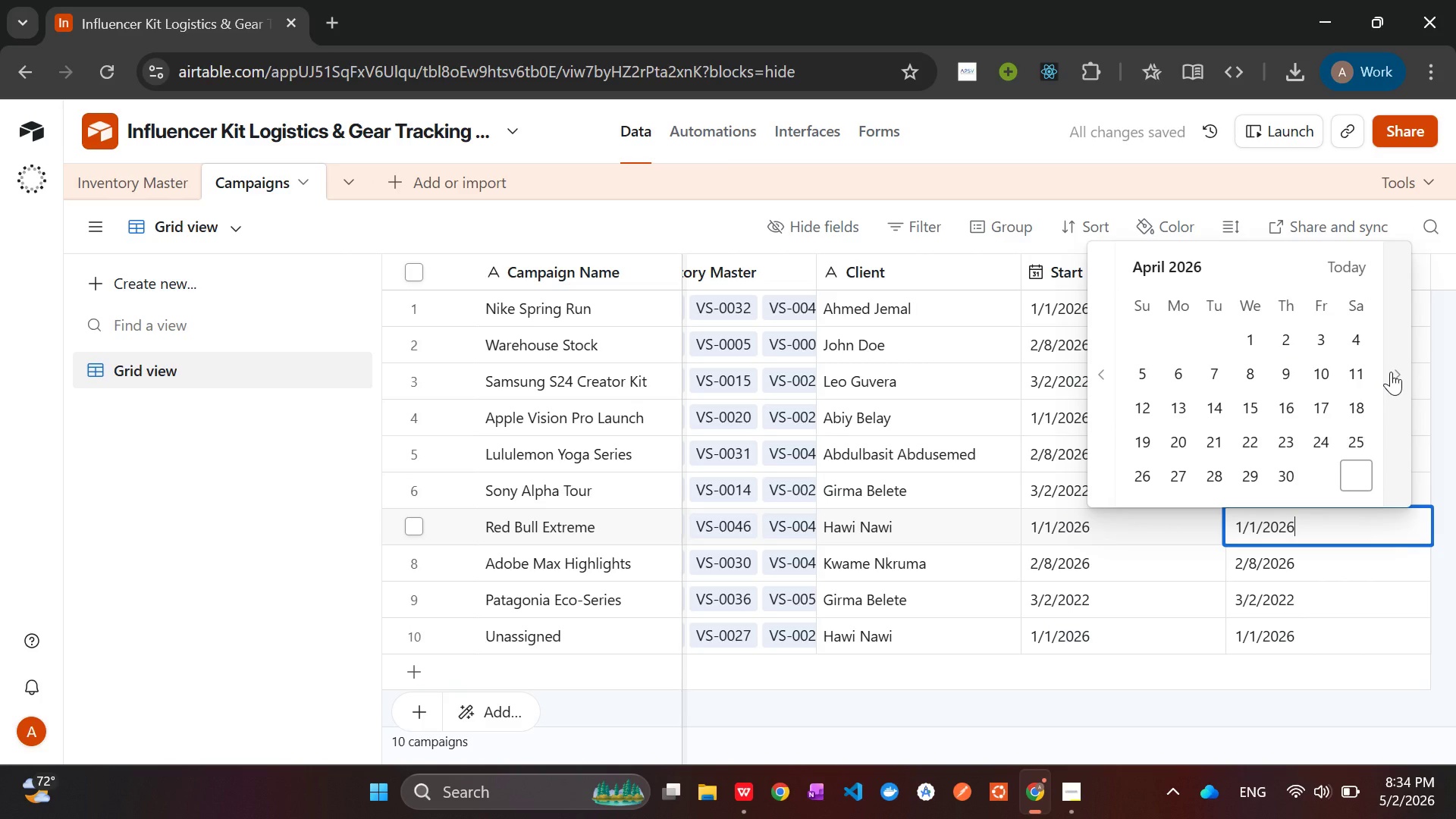 
double_click([1391, 372])
 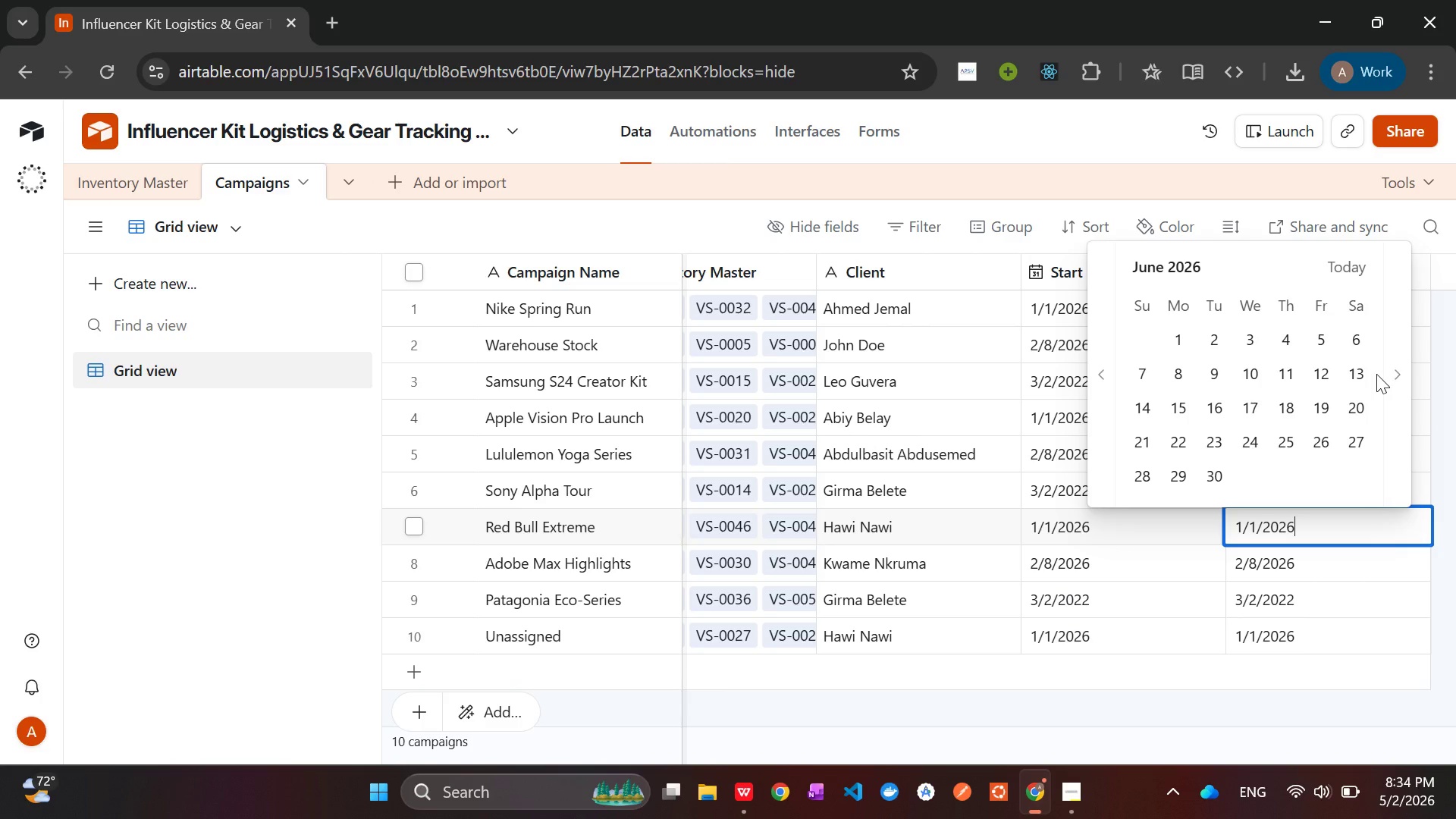 
left_click([1351, 374])
 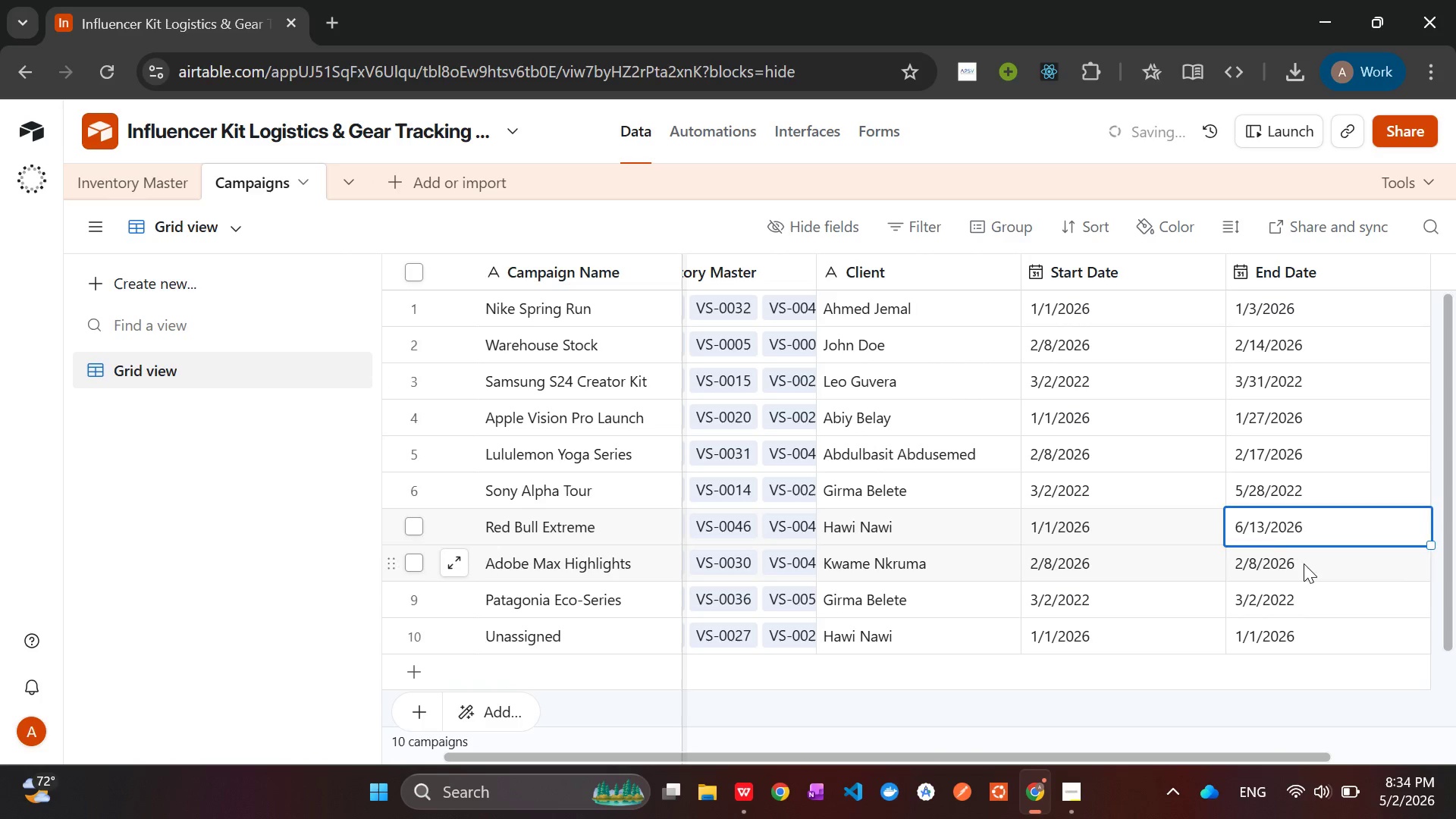 
double_click([1304, 563])
 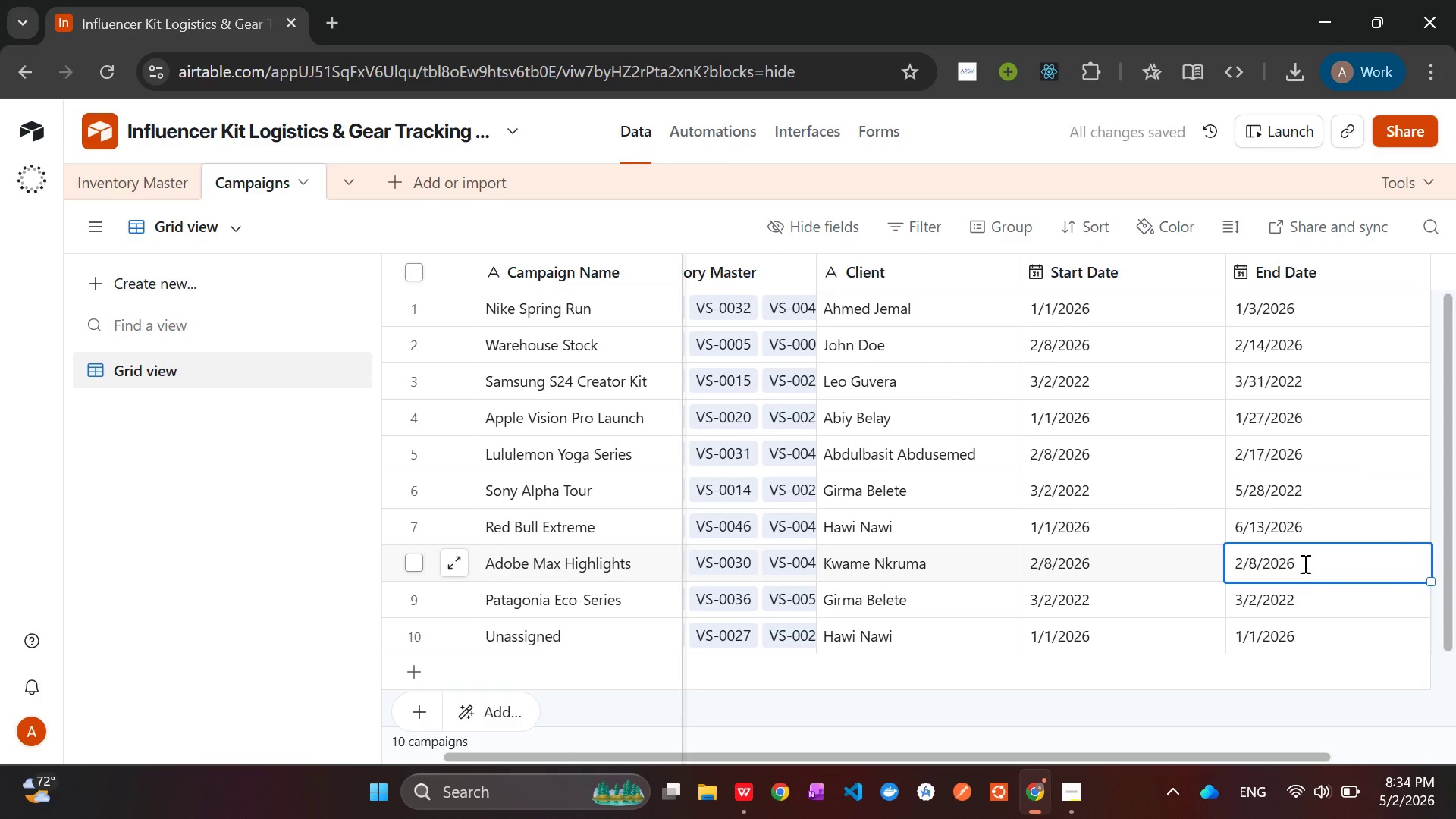 
triple_click([1304, 563])
 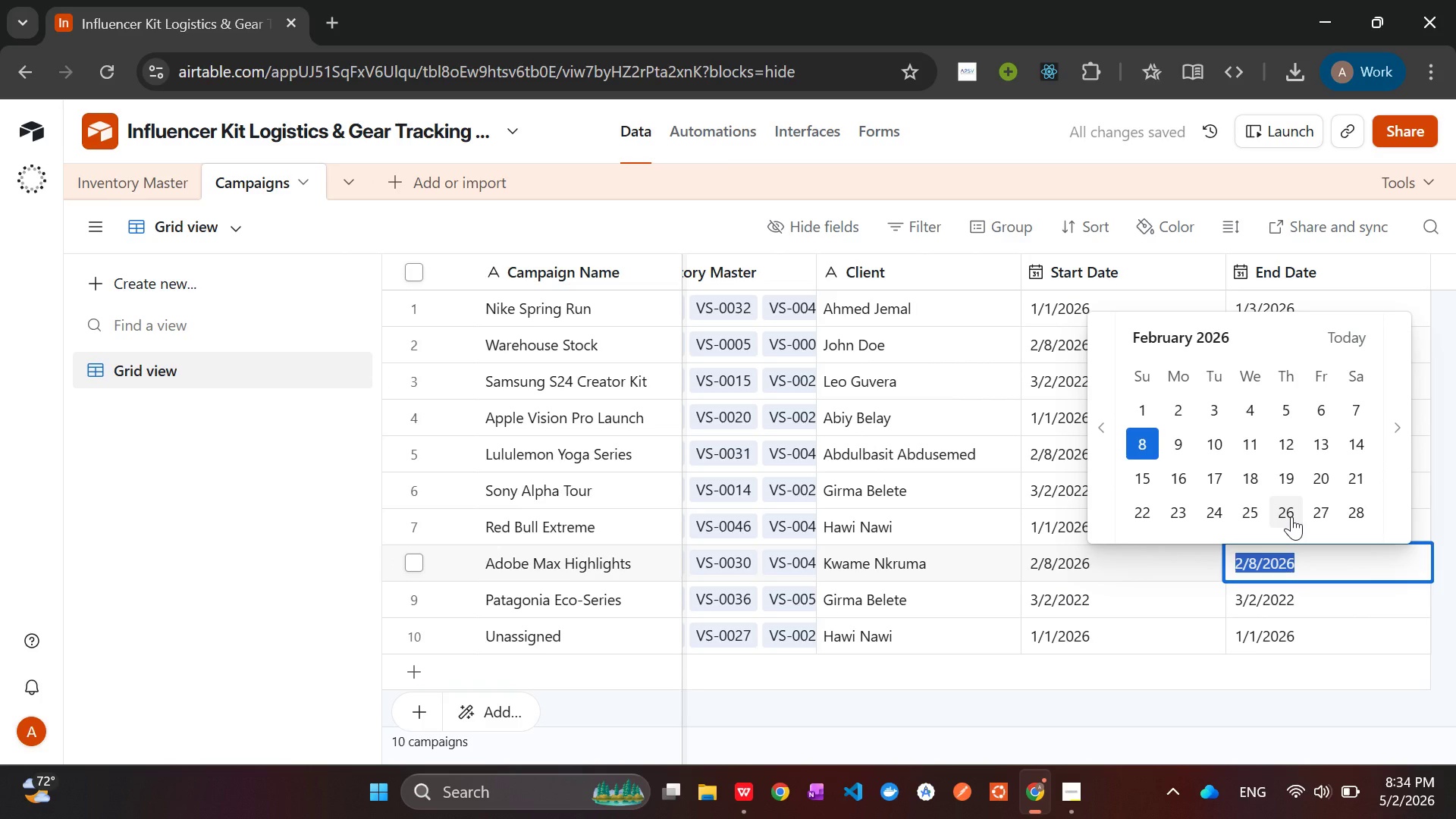 
left_click([1291, 516])
 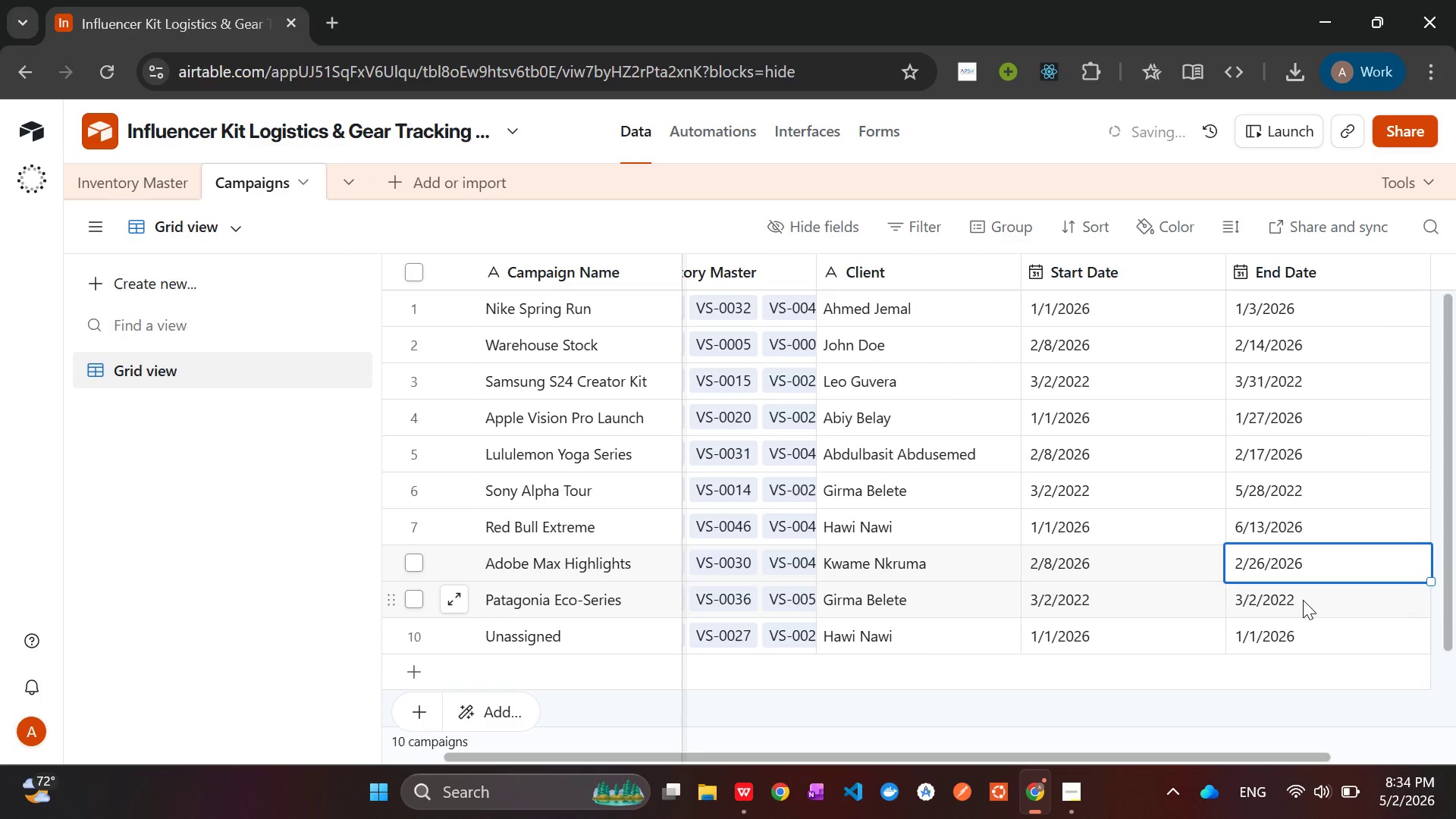 
double_click([1303, 600])
 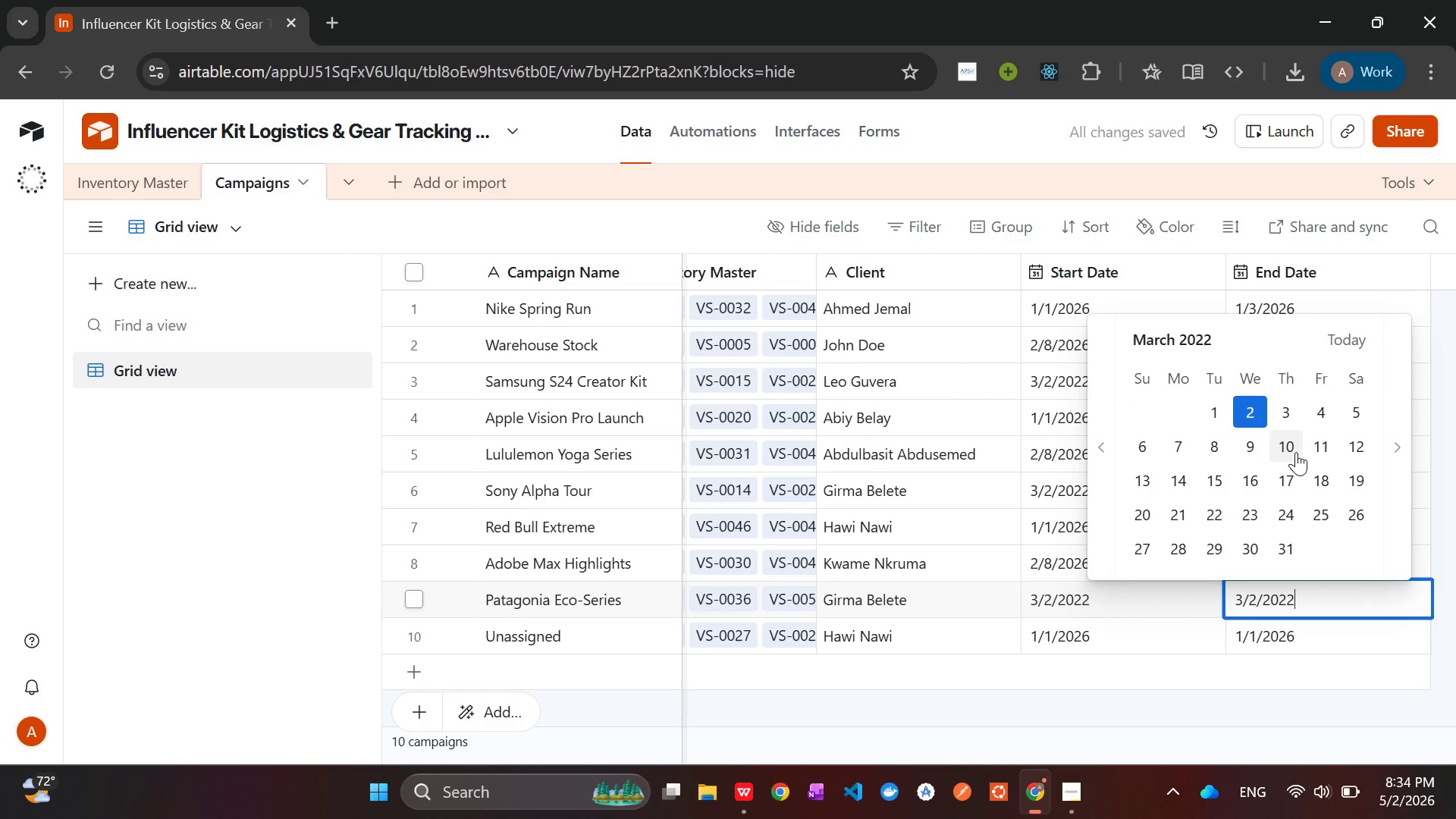 
left_click([1296, 452])
 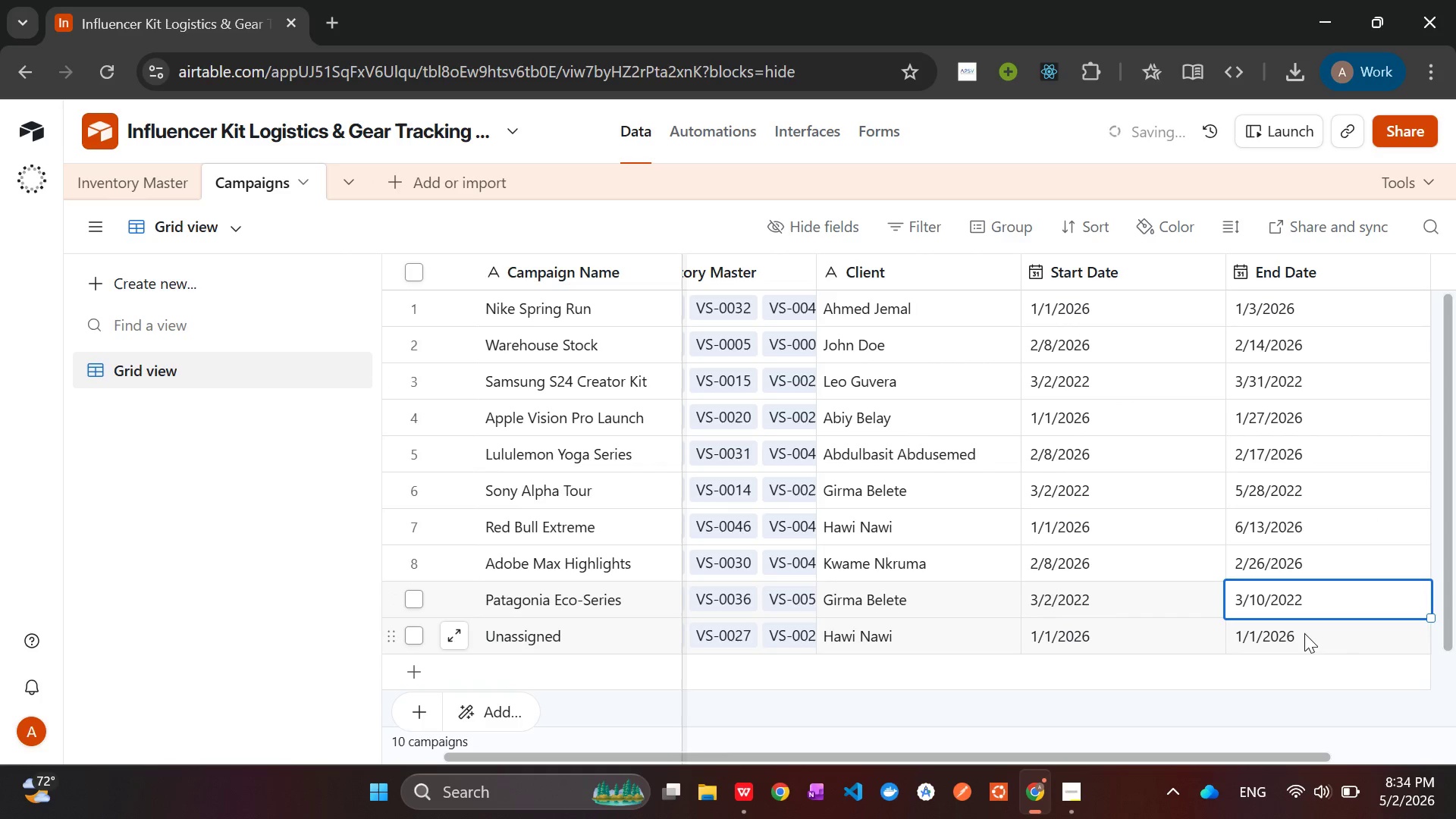 
double_click([1304, 633])
 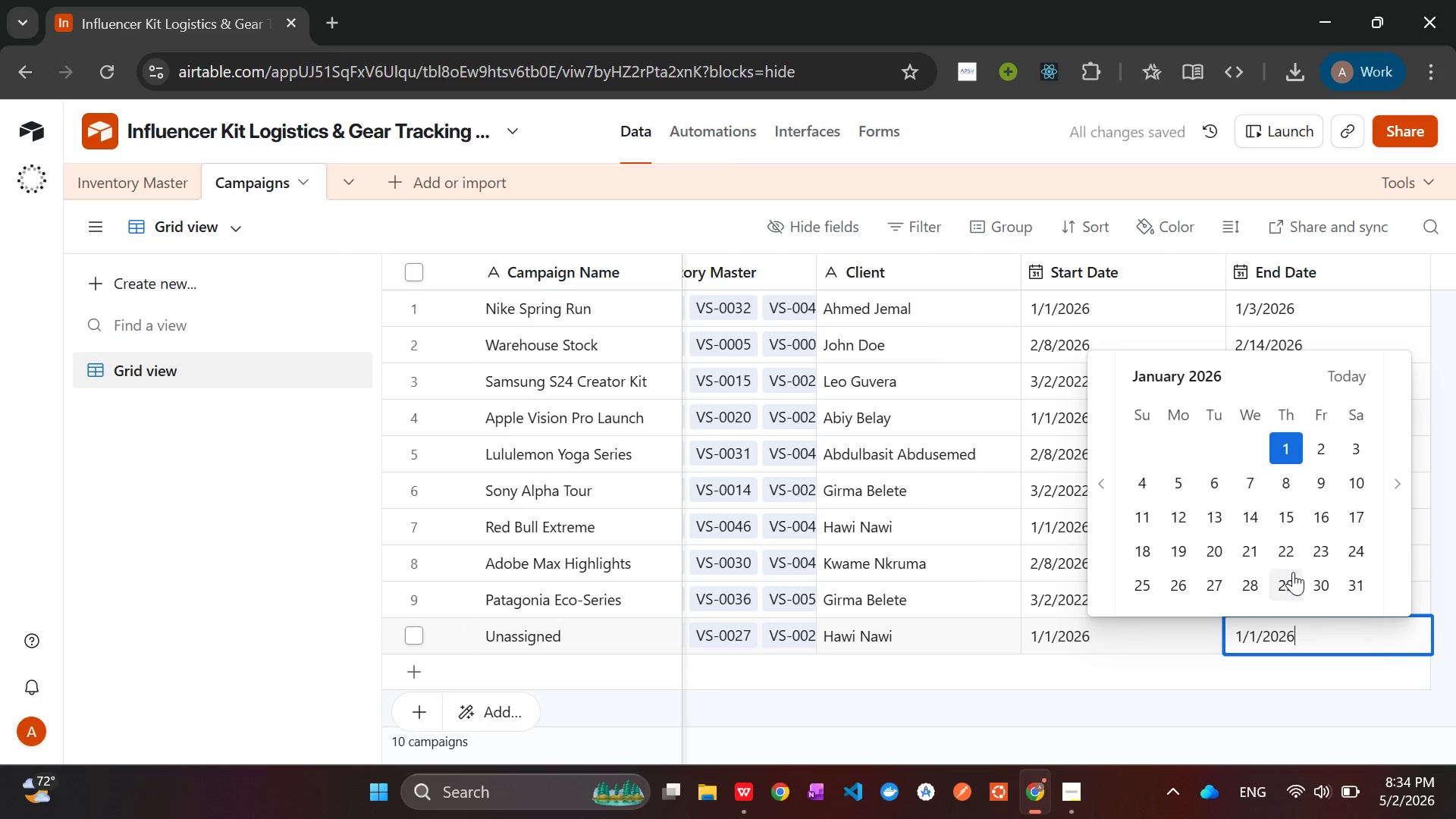 
left_click([1291, 573])
 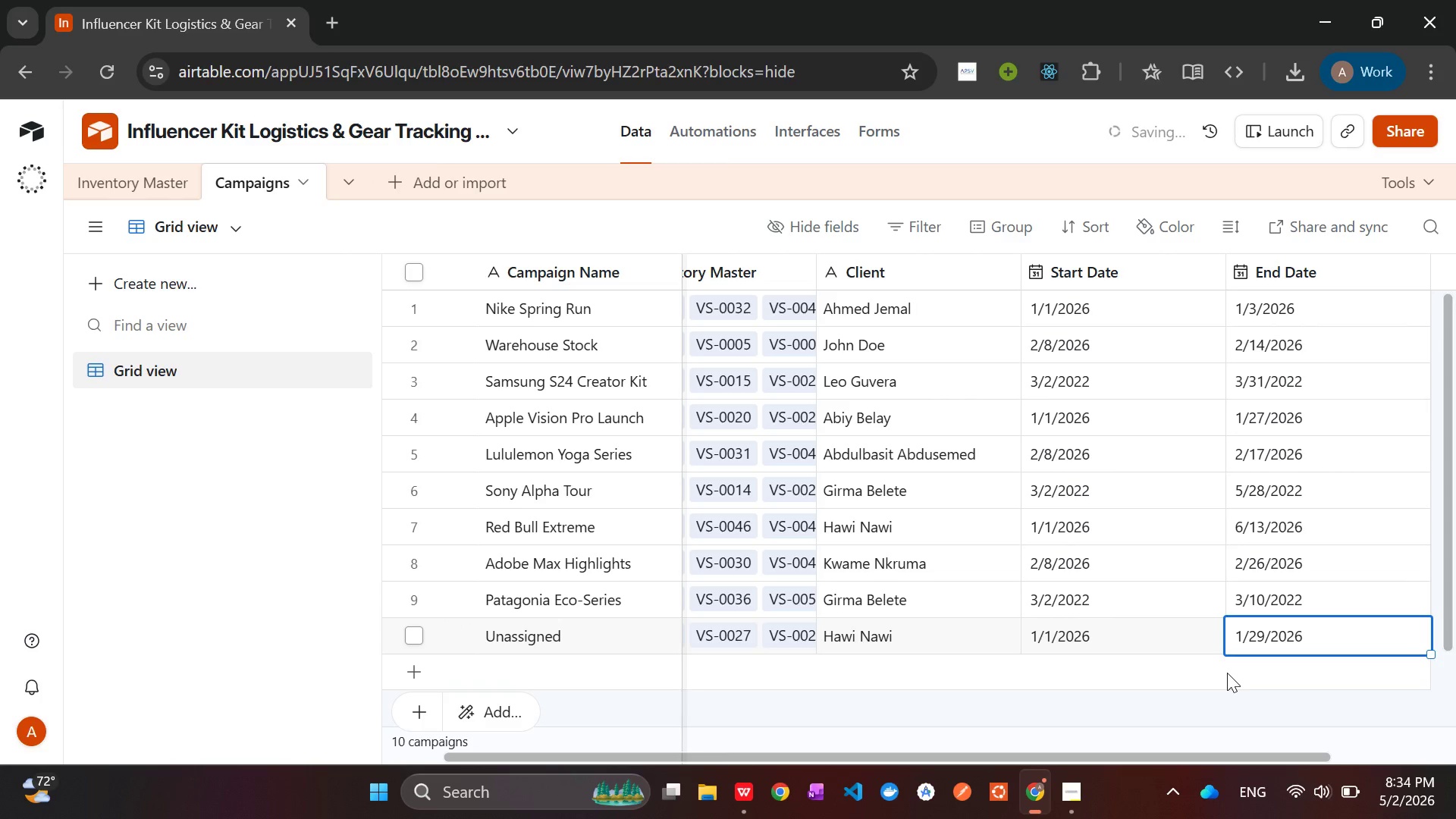 
left_click([1225, 673])
 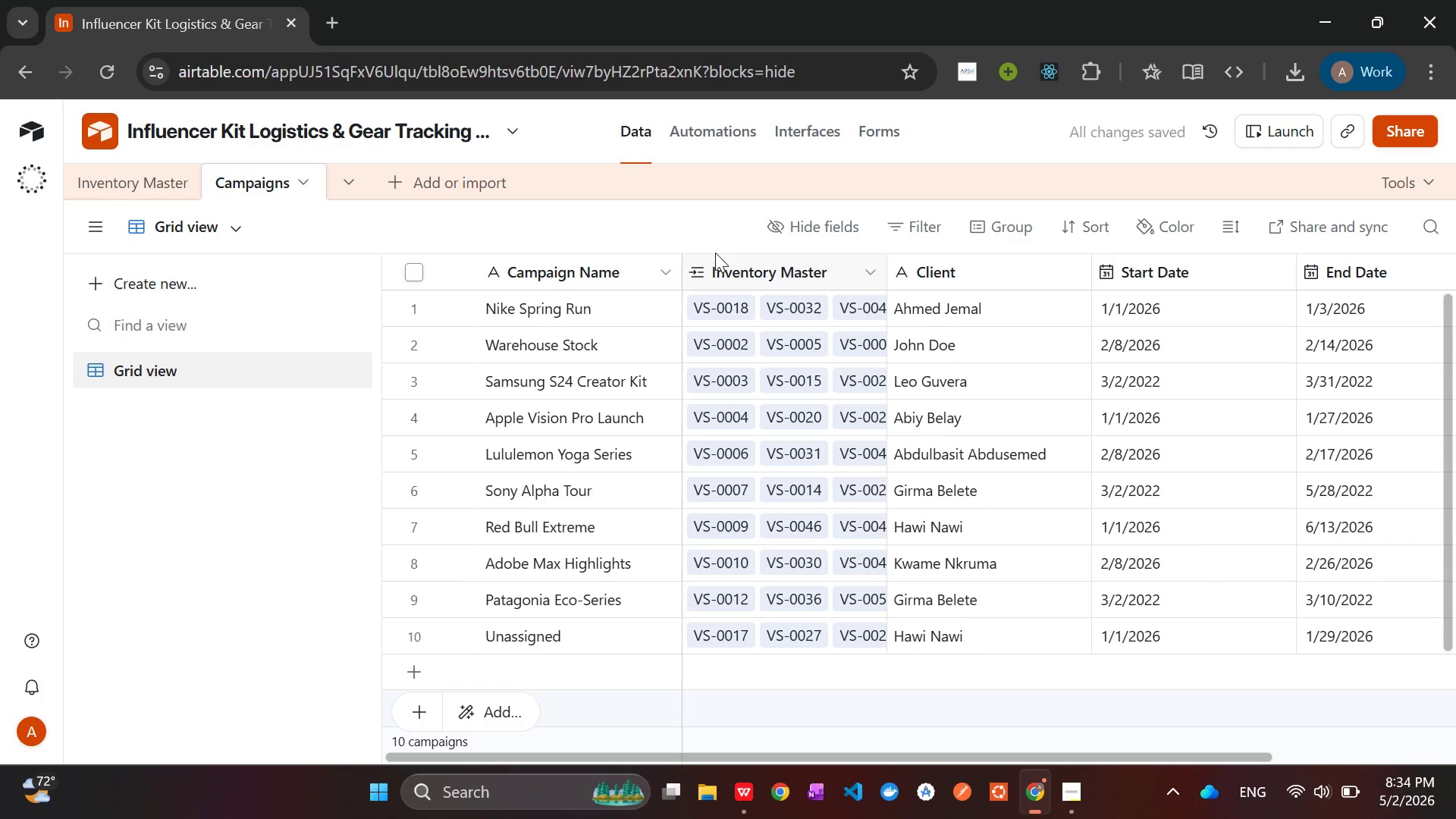 
wait(5.06)
 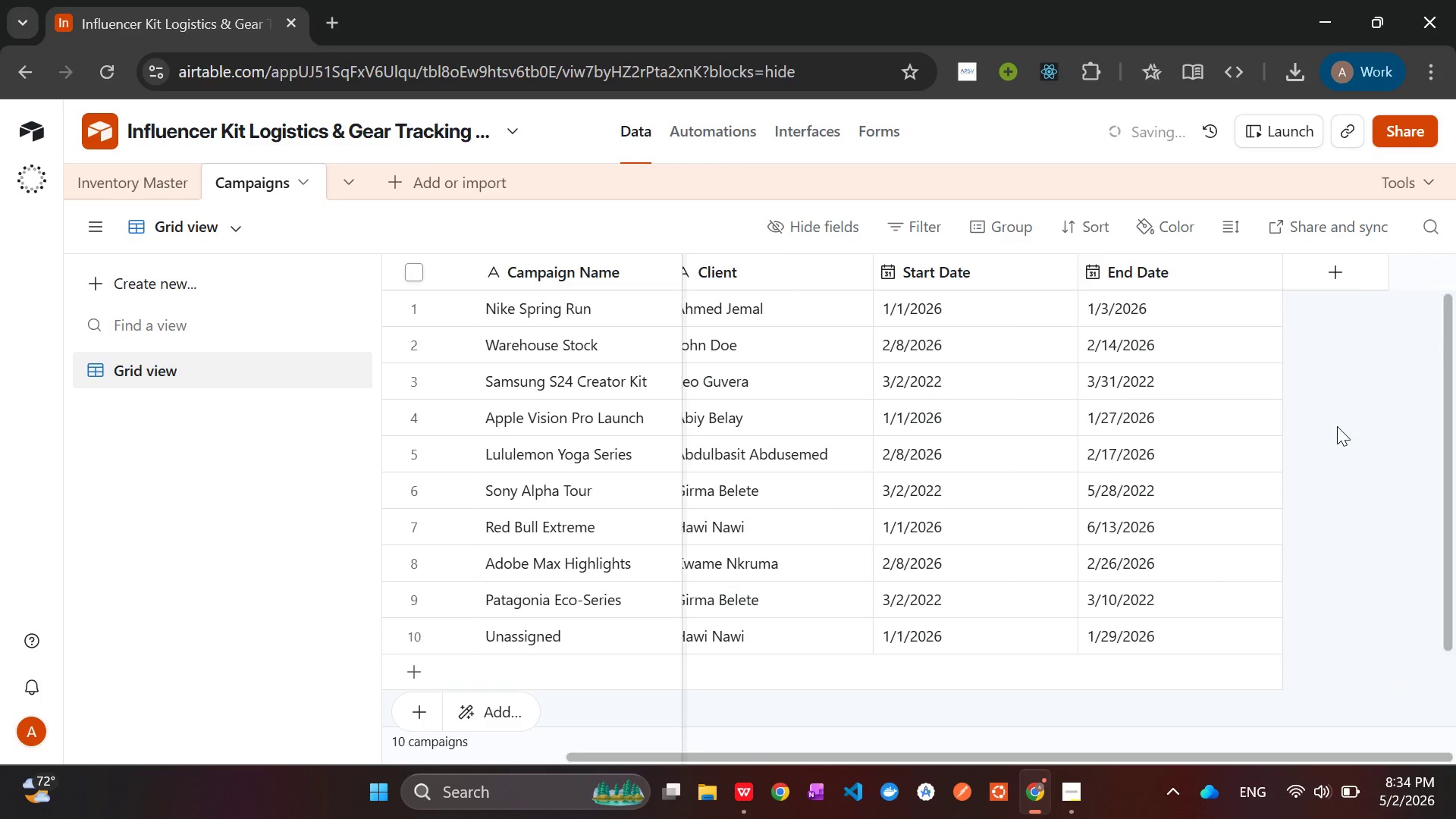 
left_click([130, 174])
 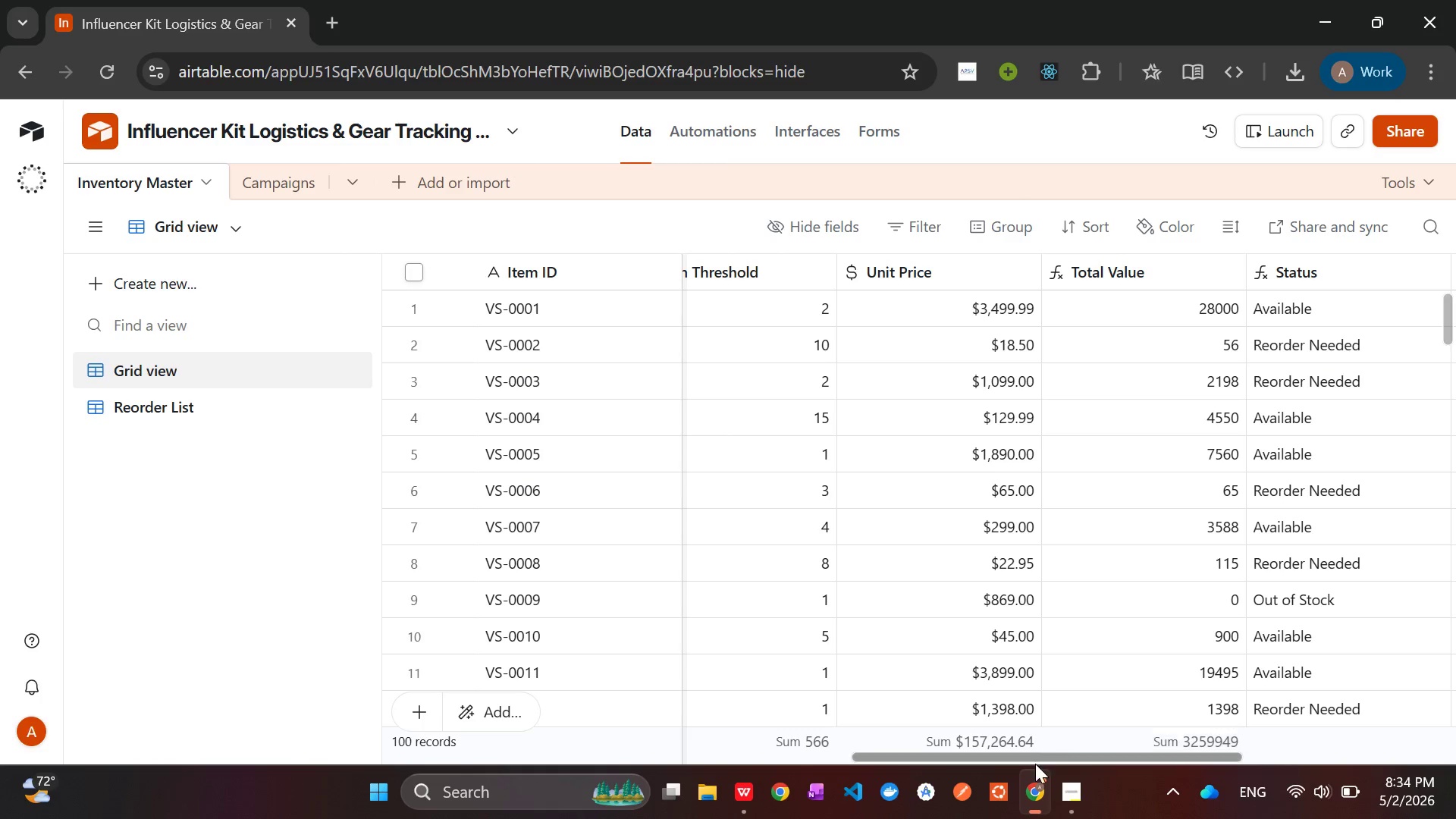 
left_click([1065, 789])